 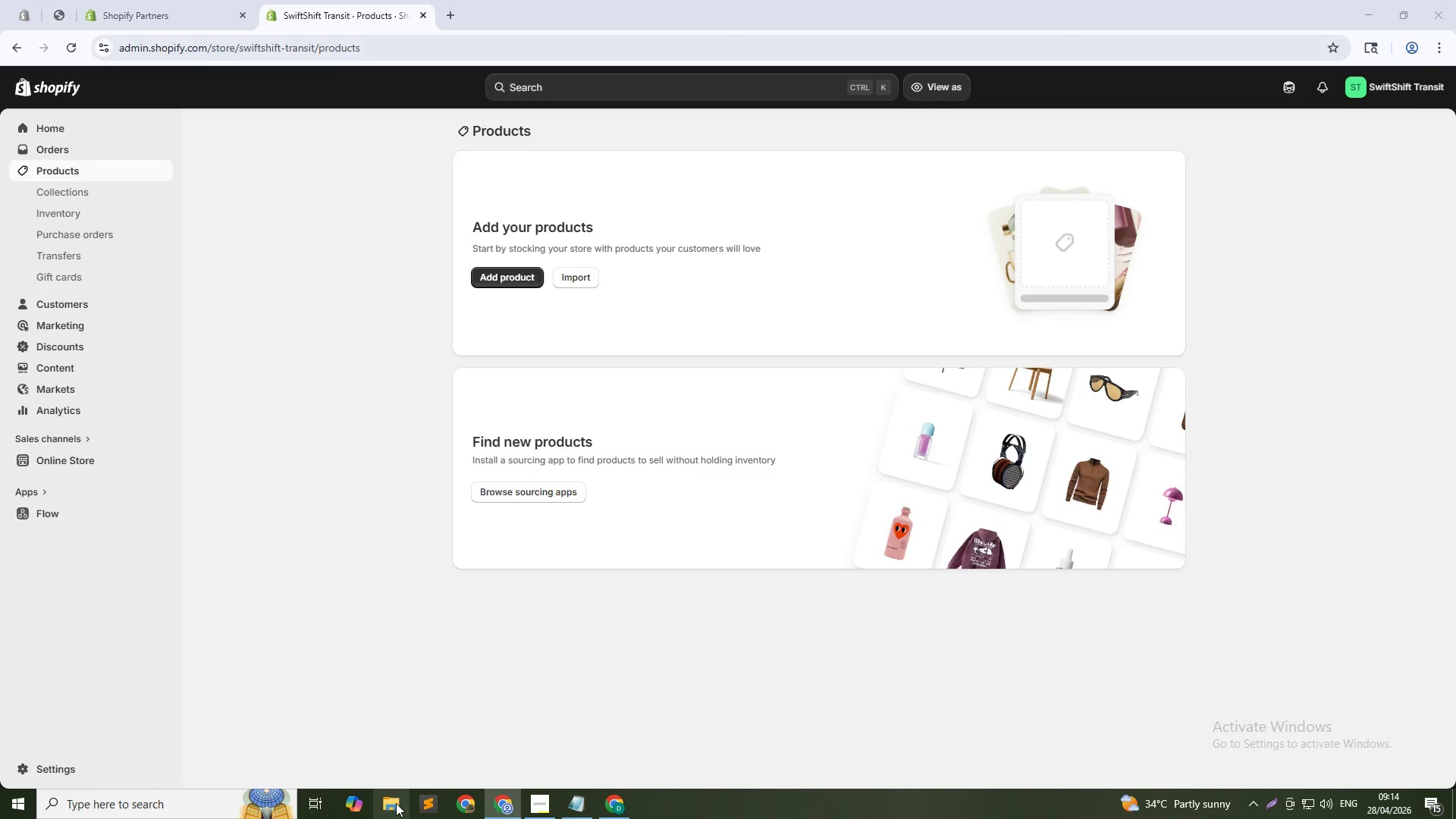 
left_click([67, 145])
 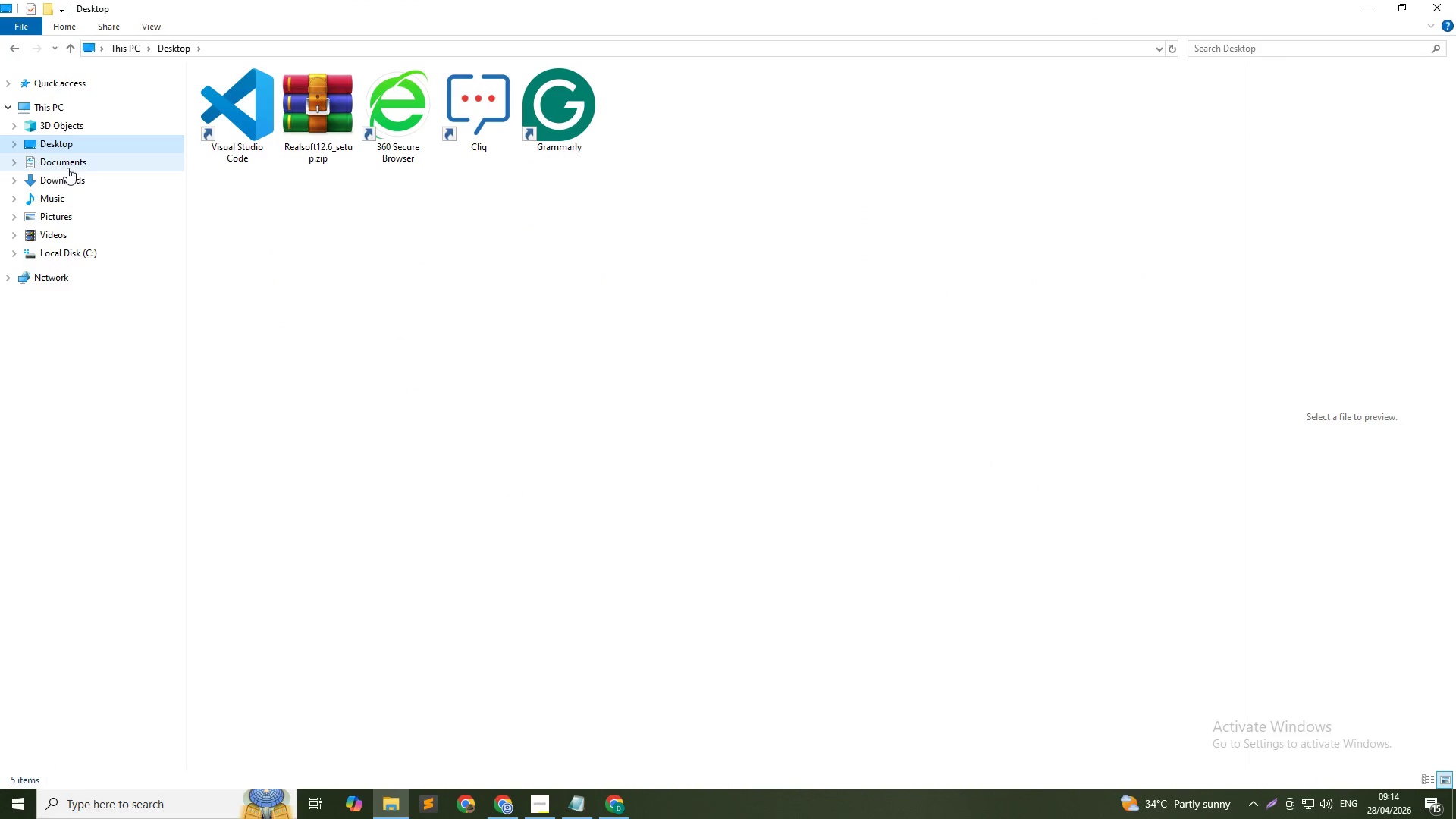 
left_click([74, 184])
 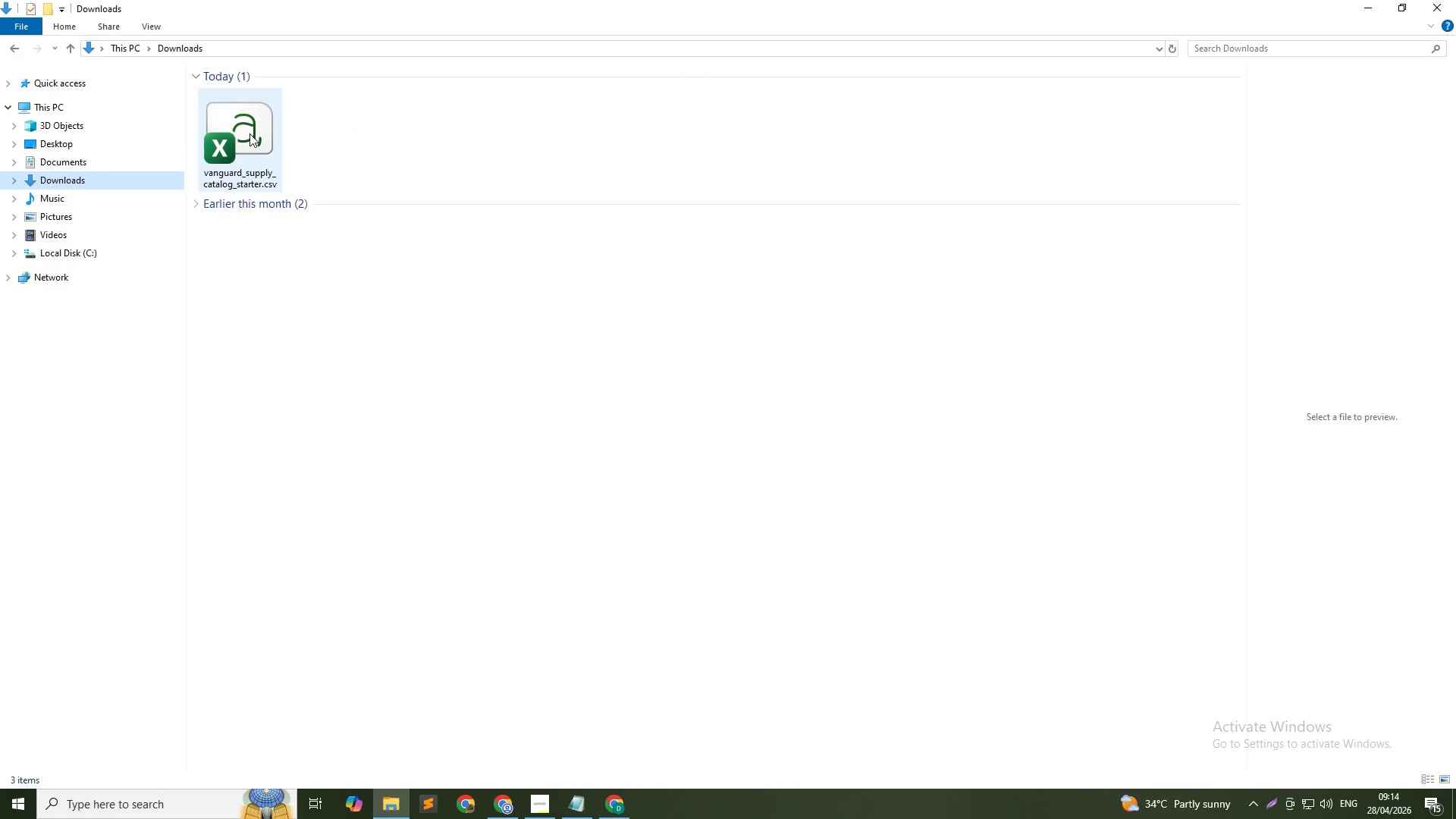 
double_click([249, 133])
 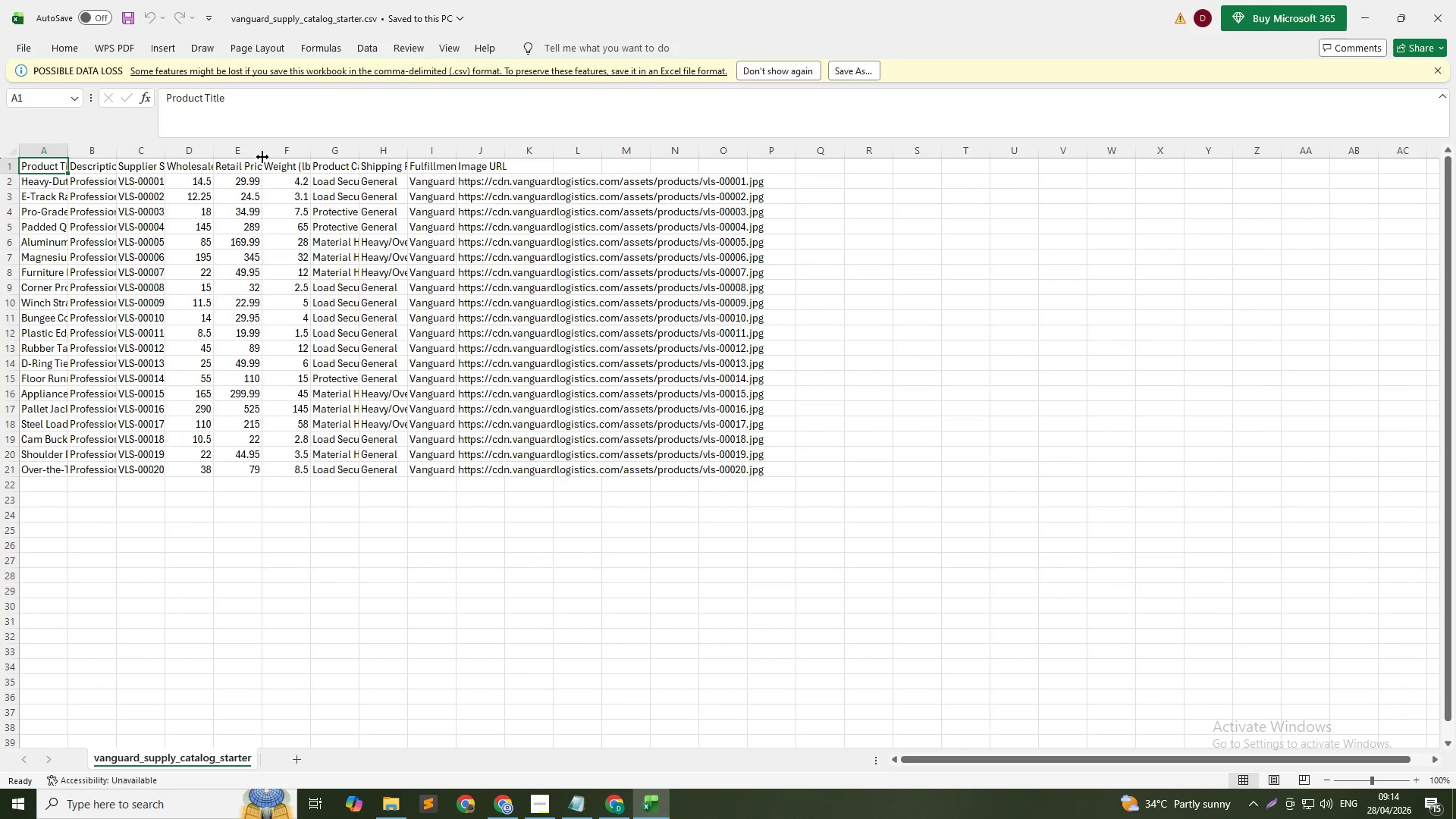 
wait(9.92)
 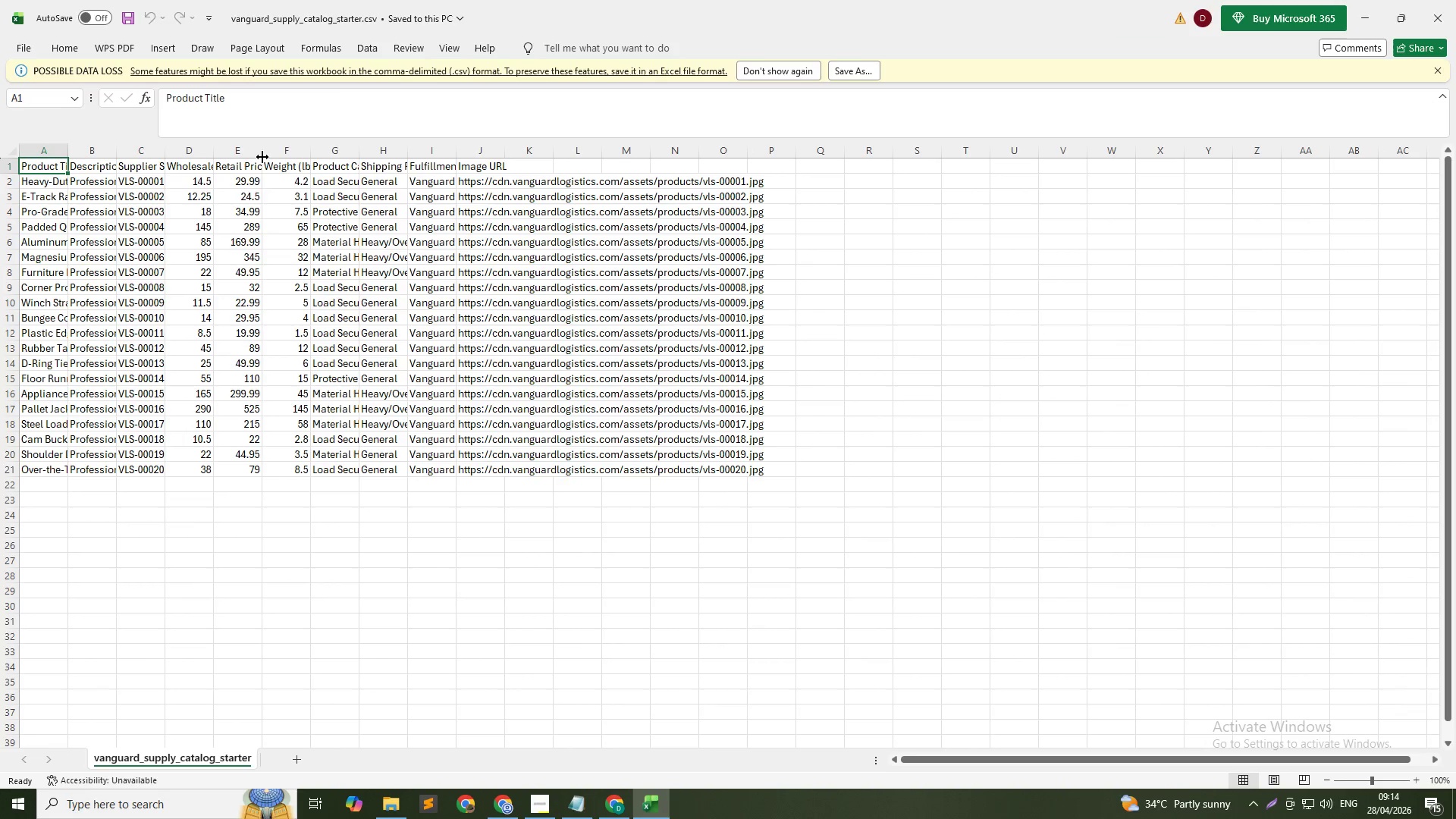 
left_click([473, 582])
 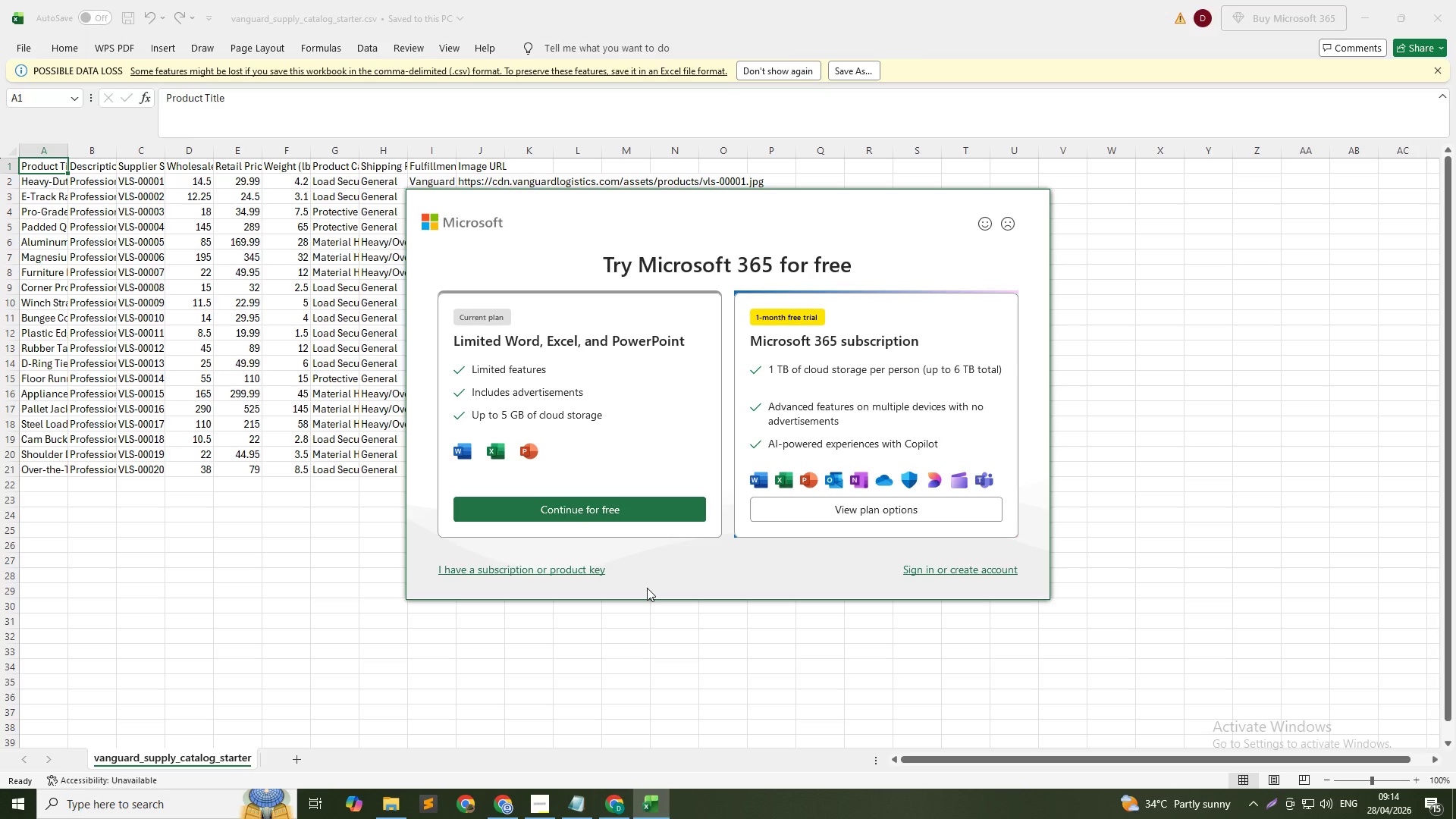 
wait(7.05)
 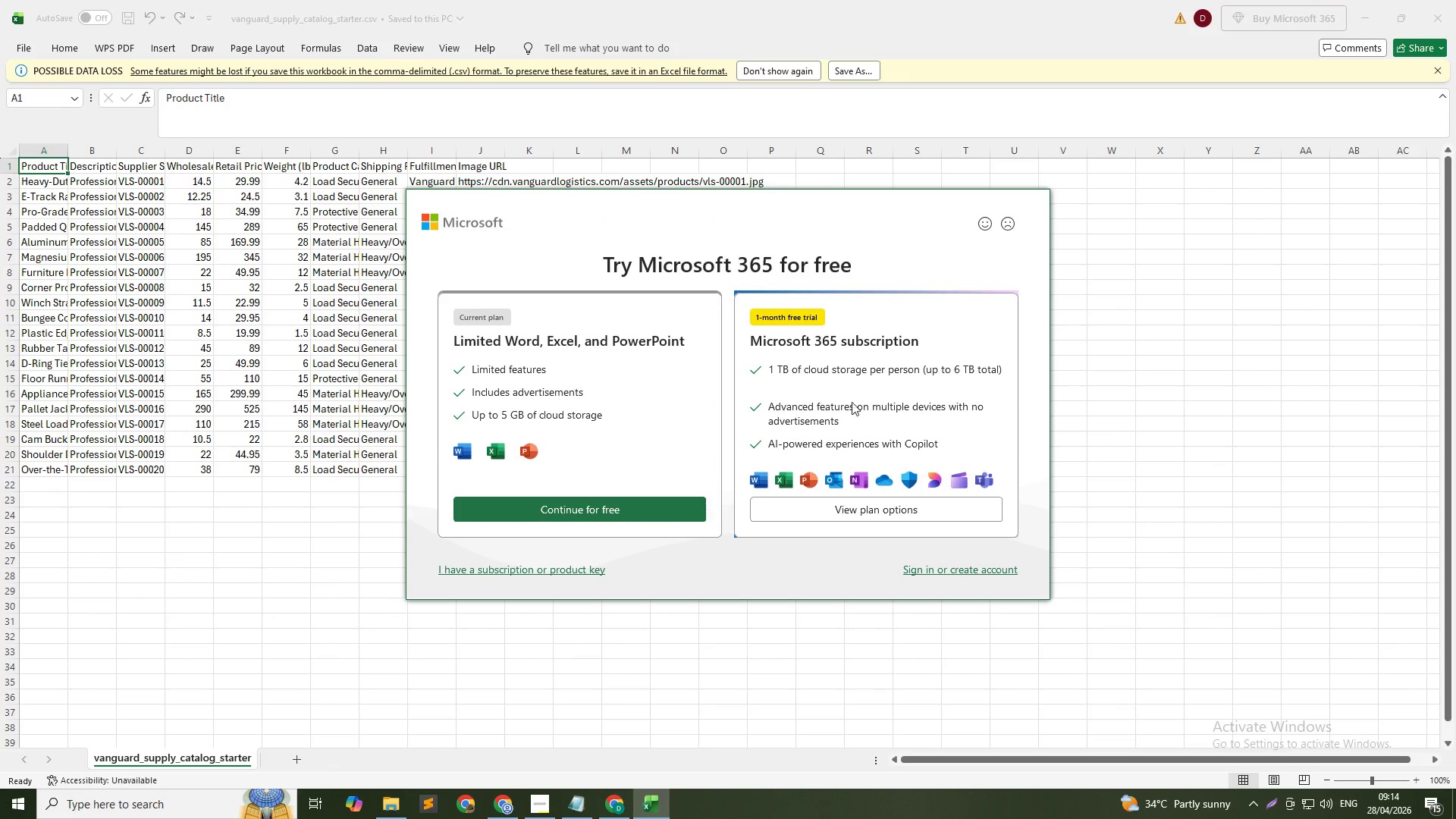 
left_click([644, 505])
 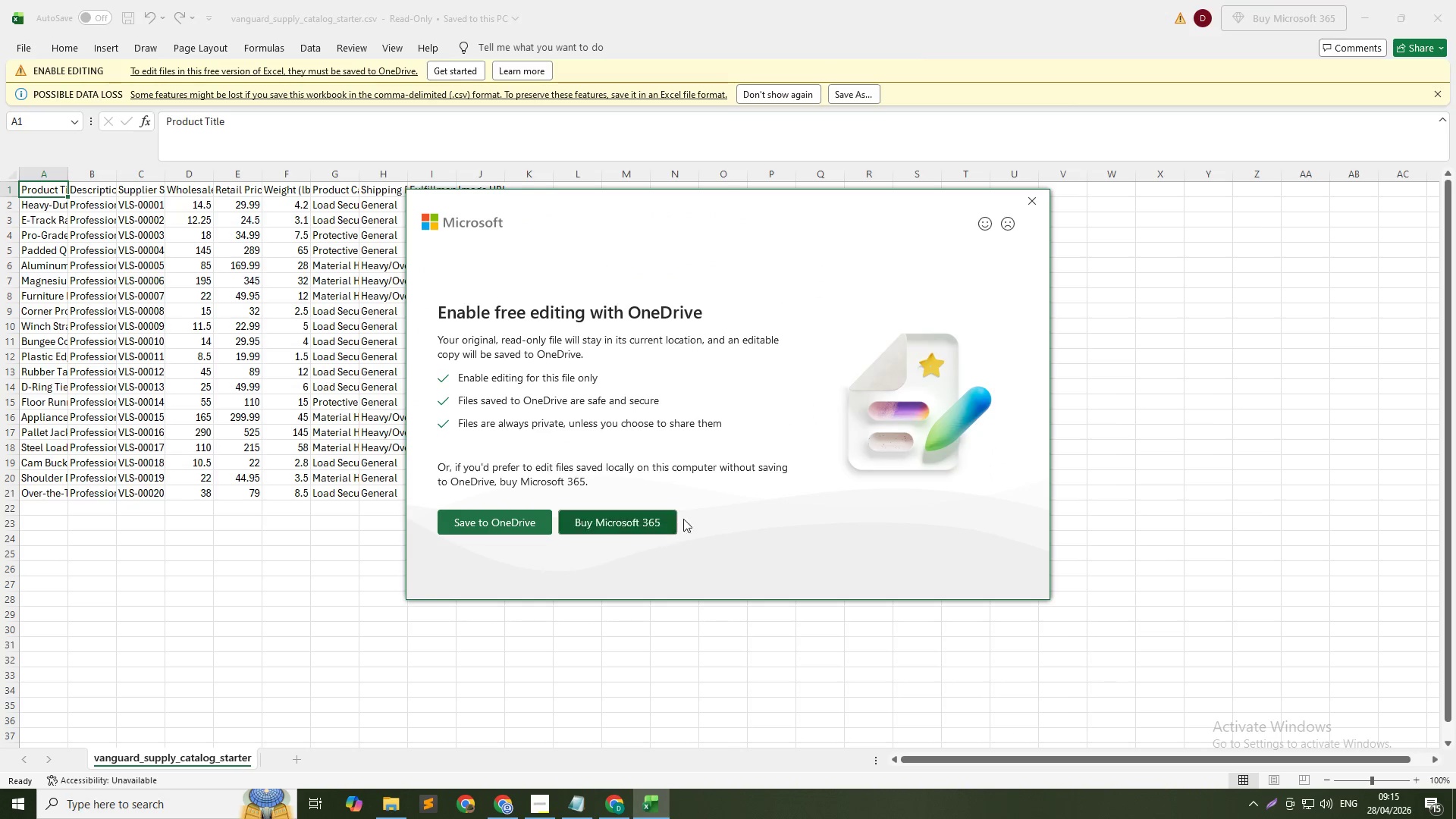 
left_click([1032, 197])
 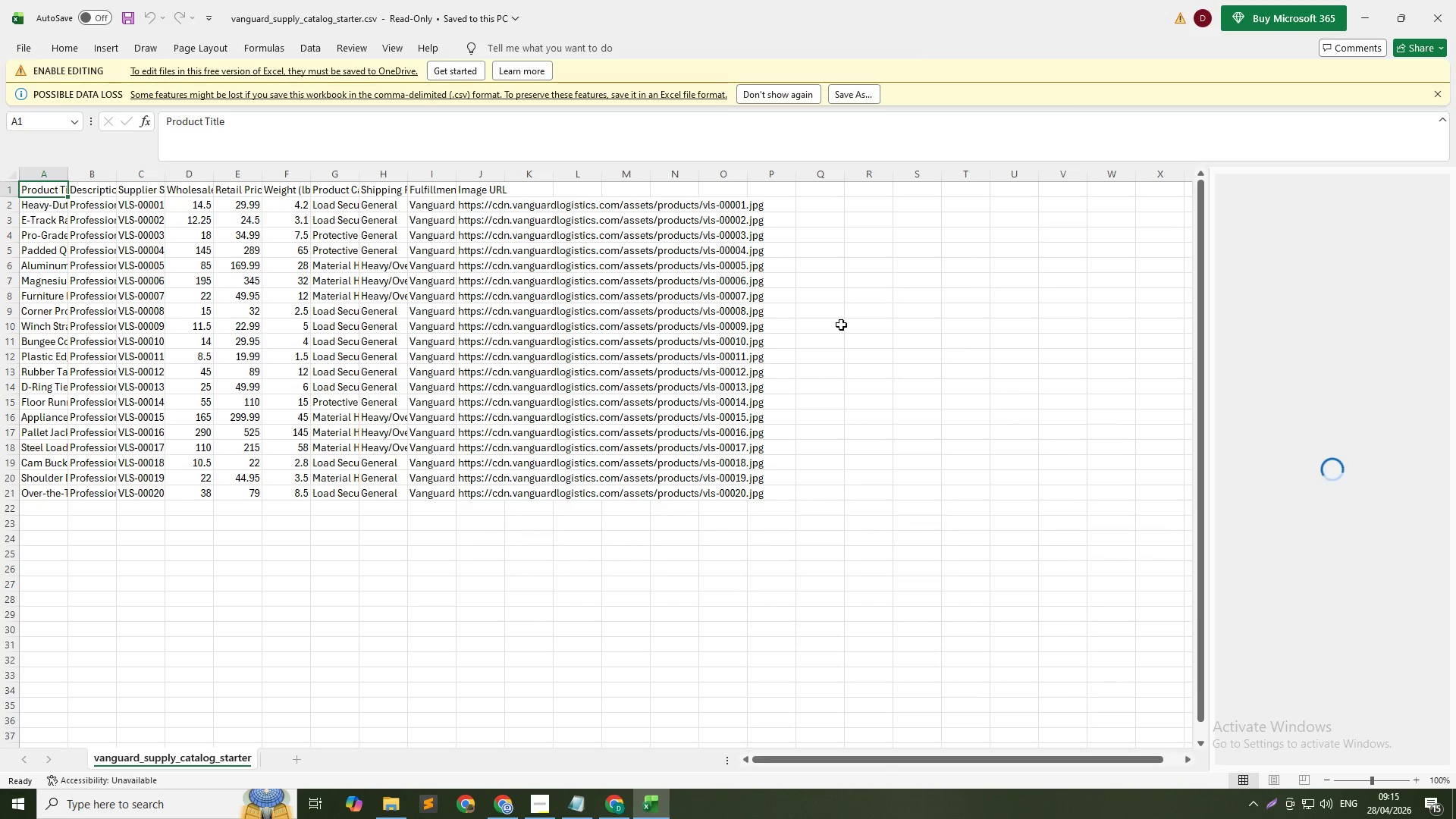 
key(Alt+Tab)
 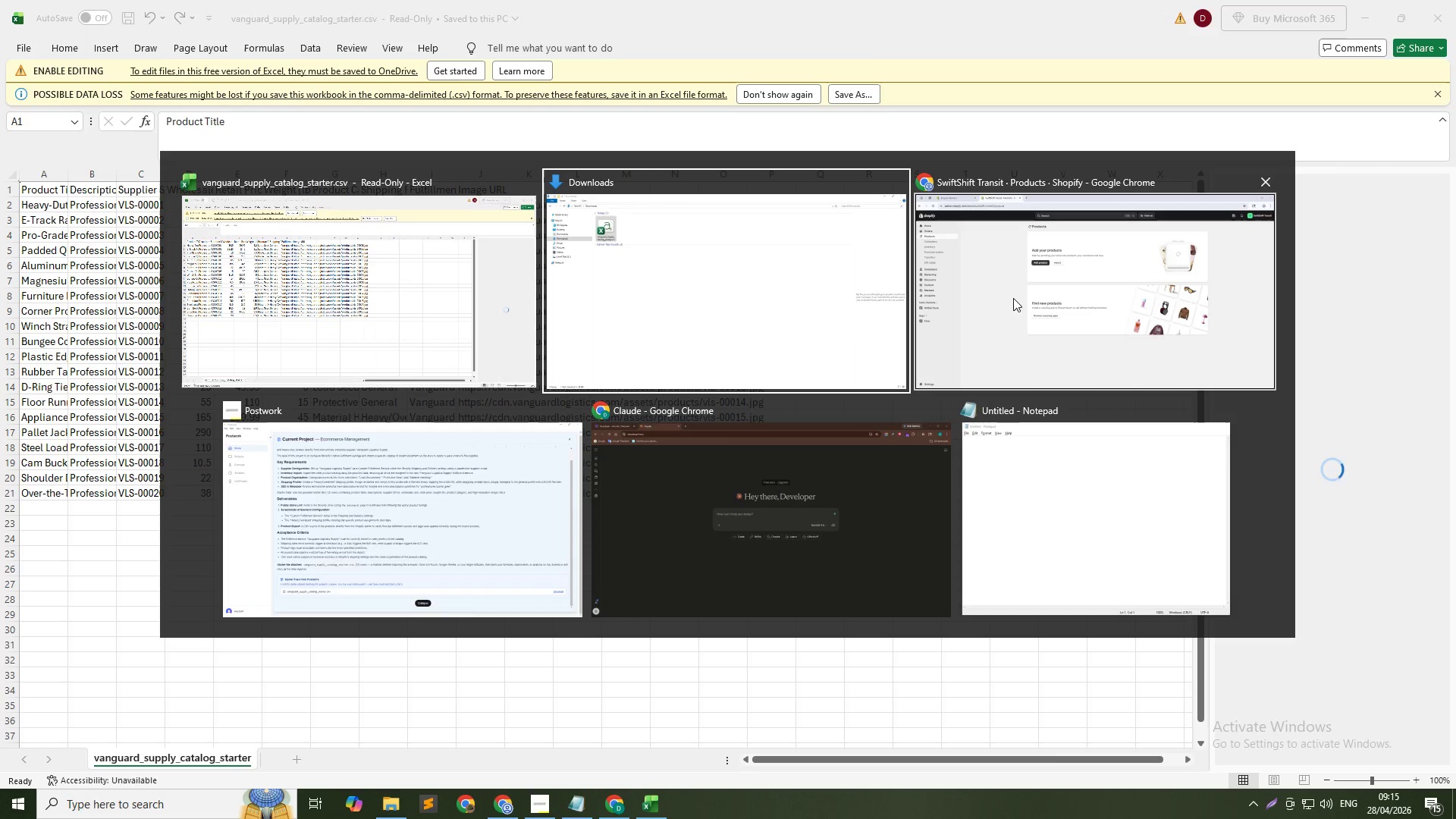 
left_click([1000, 300])
 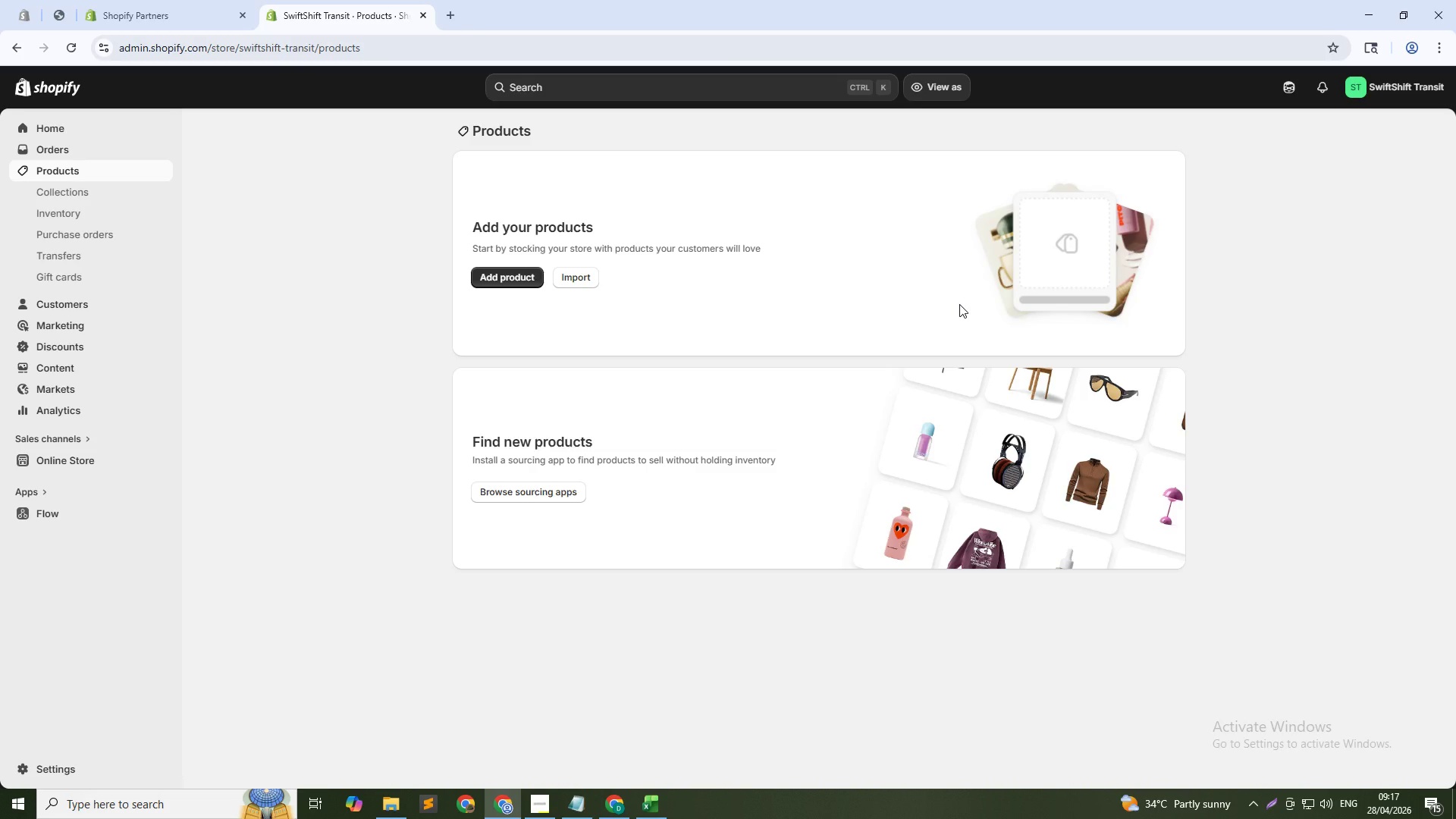 
wait(142.27)
 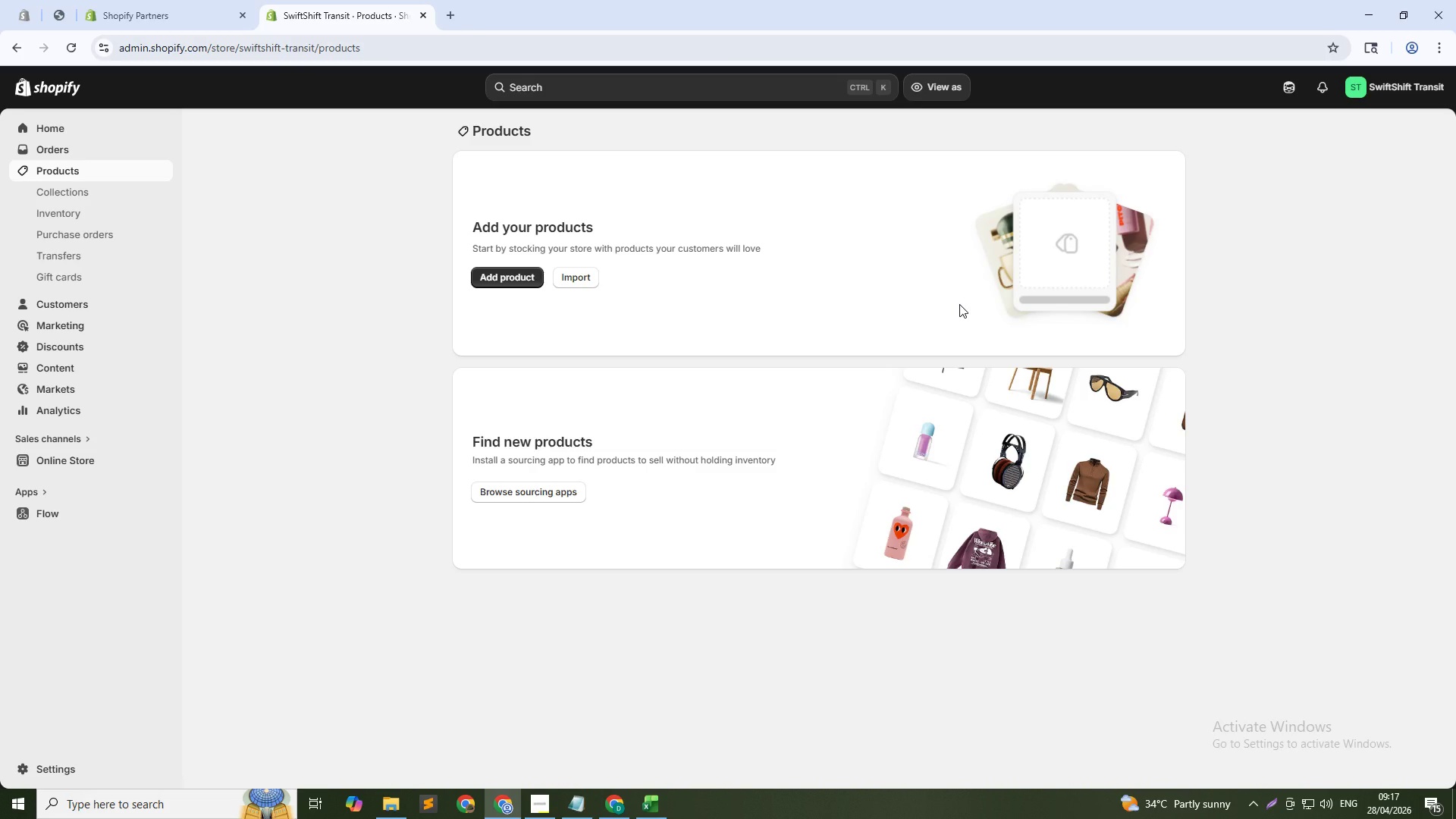 
hold_key(key=ControlLeft, duration=1.12)
left_click([43, 773])
 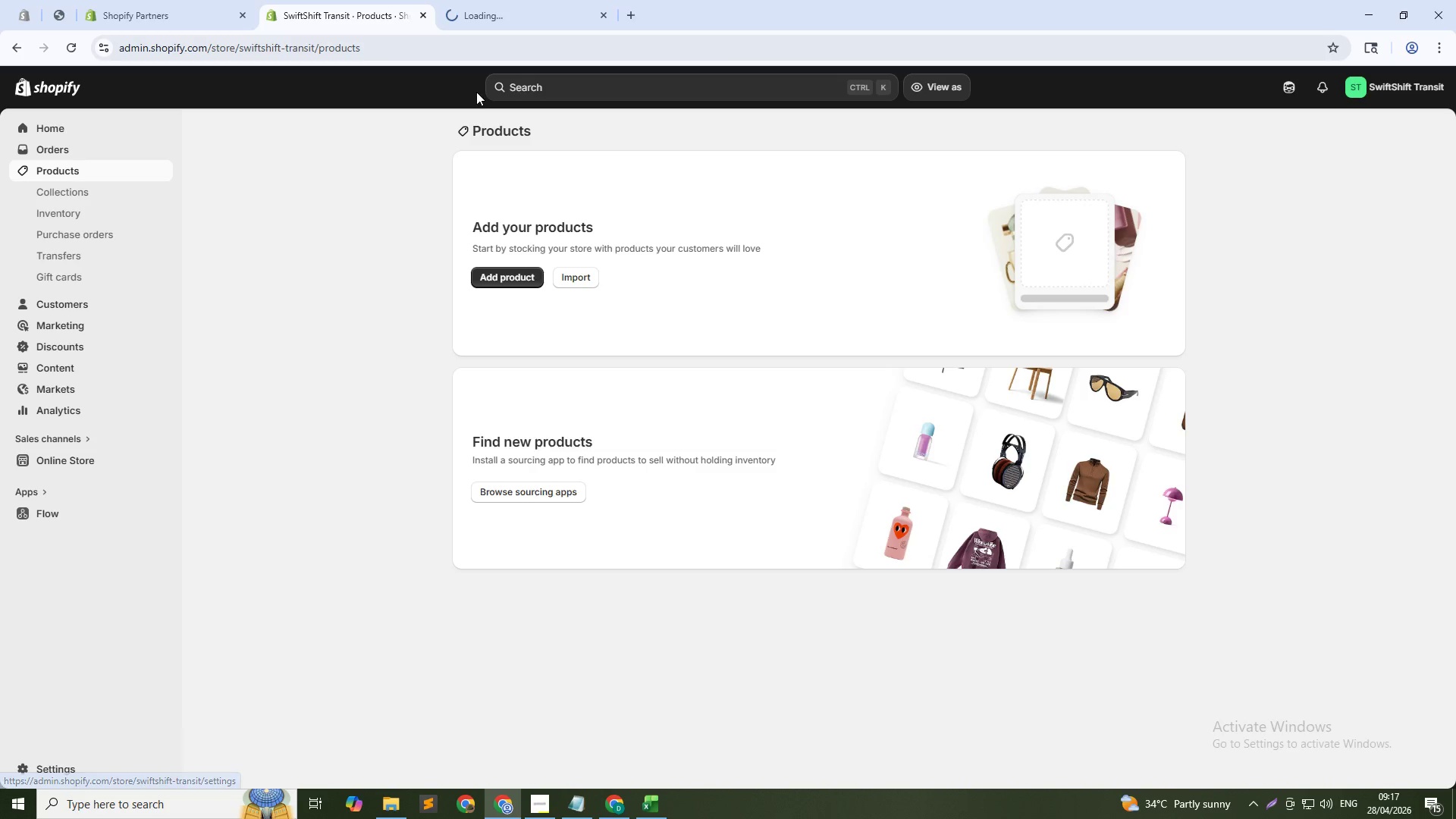 
left_click([557, 0])
 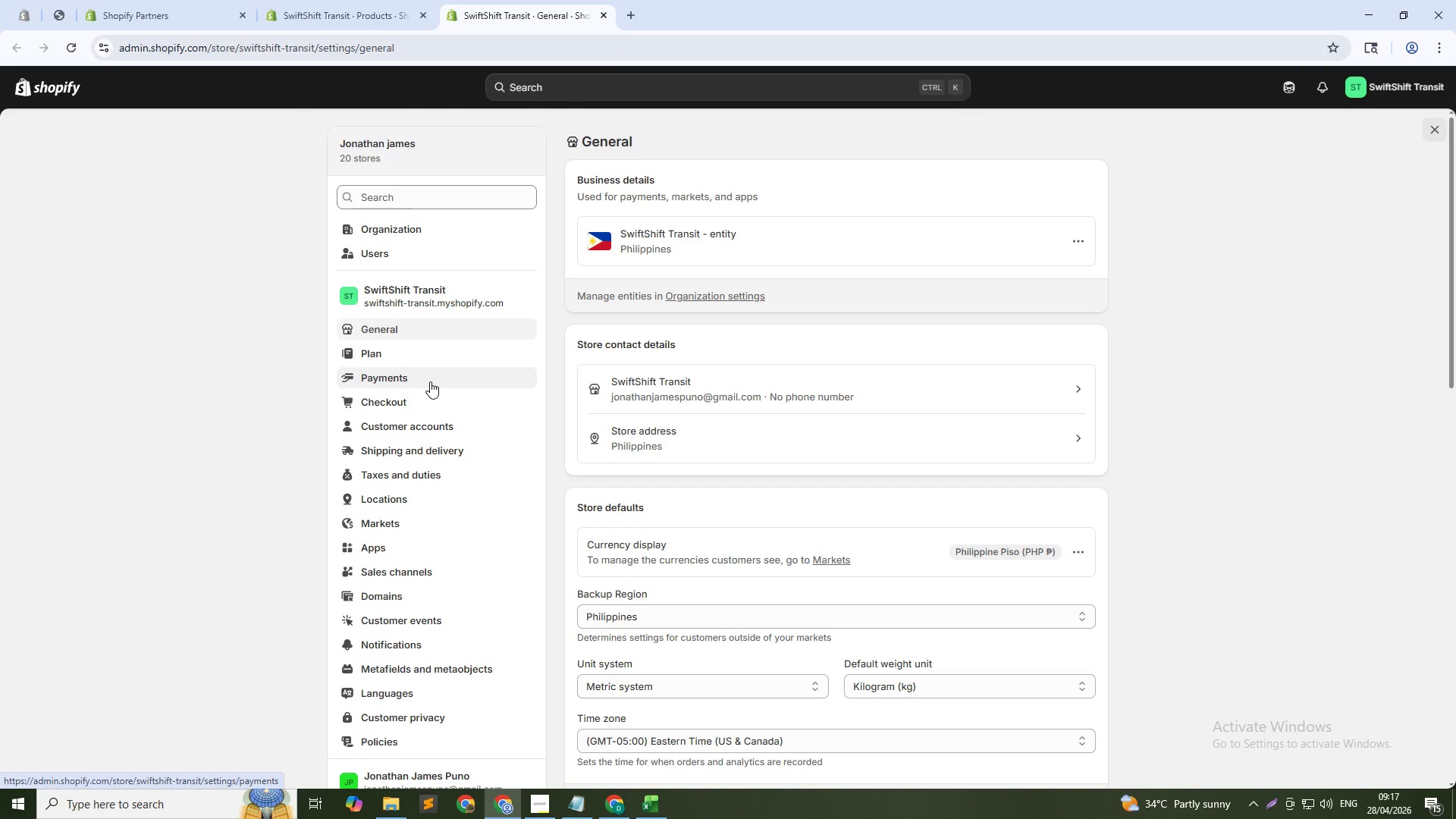 
wait(19.73)
 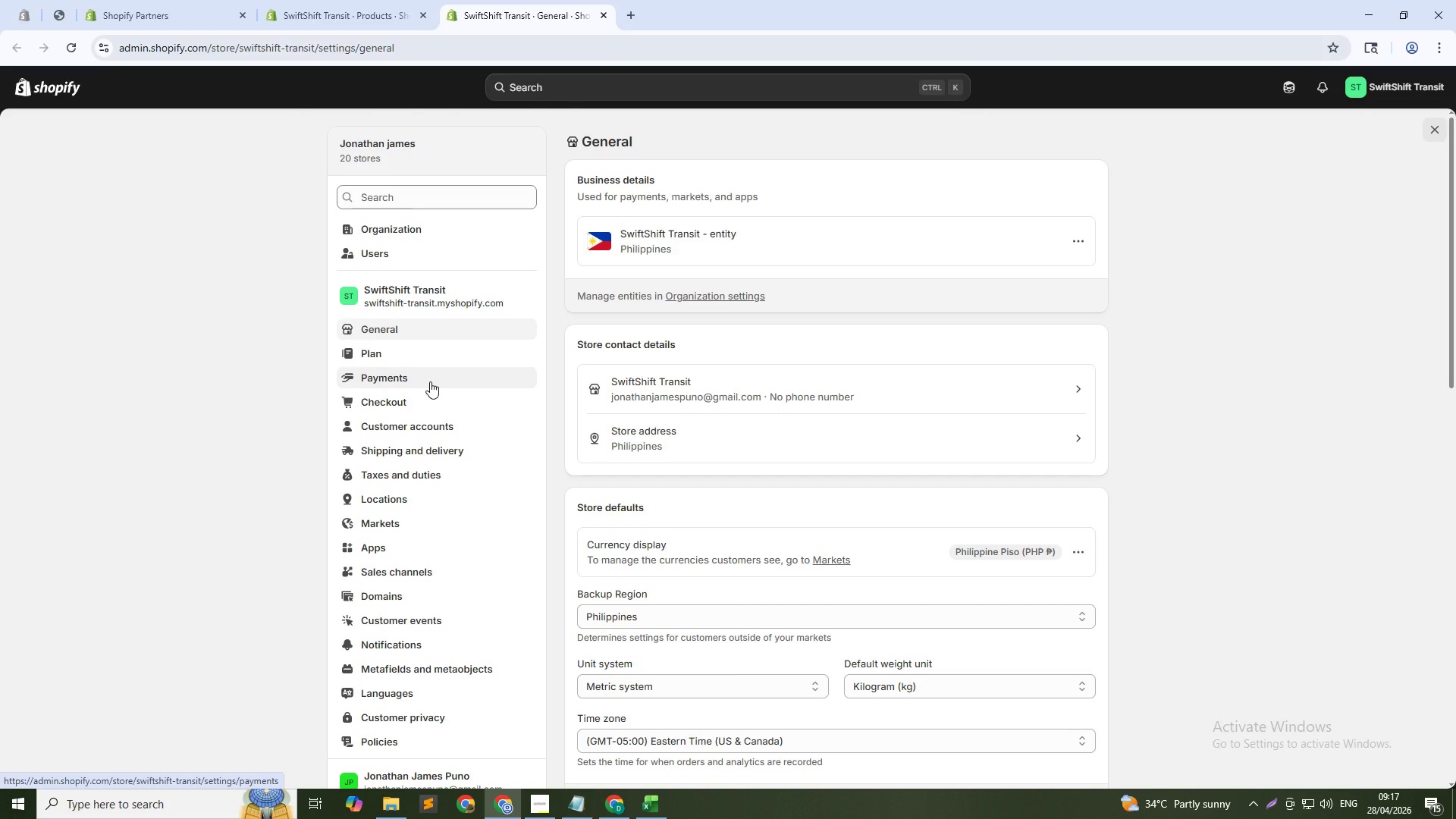 
left_click([423, 447])
 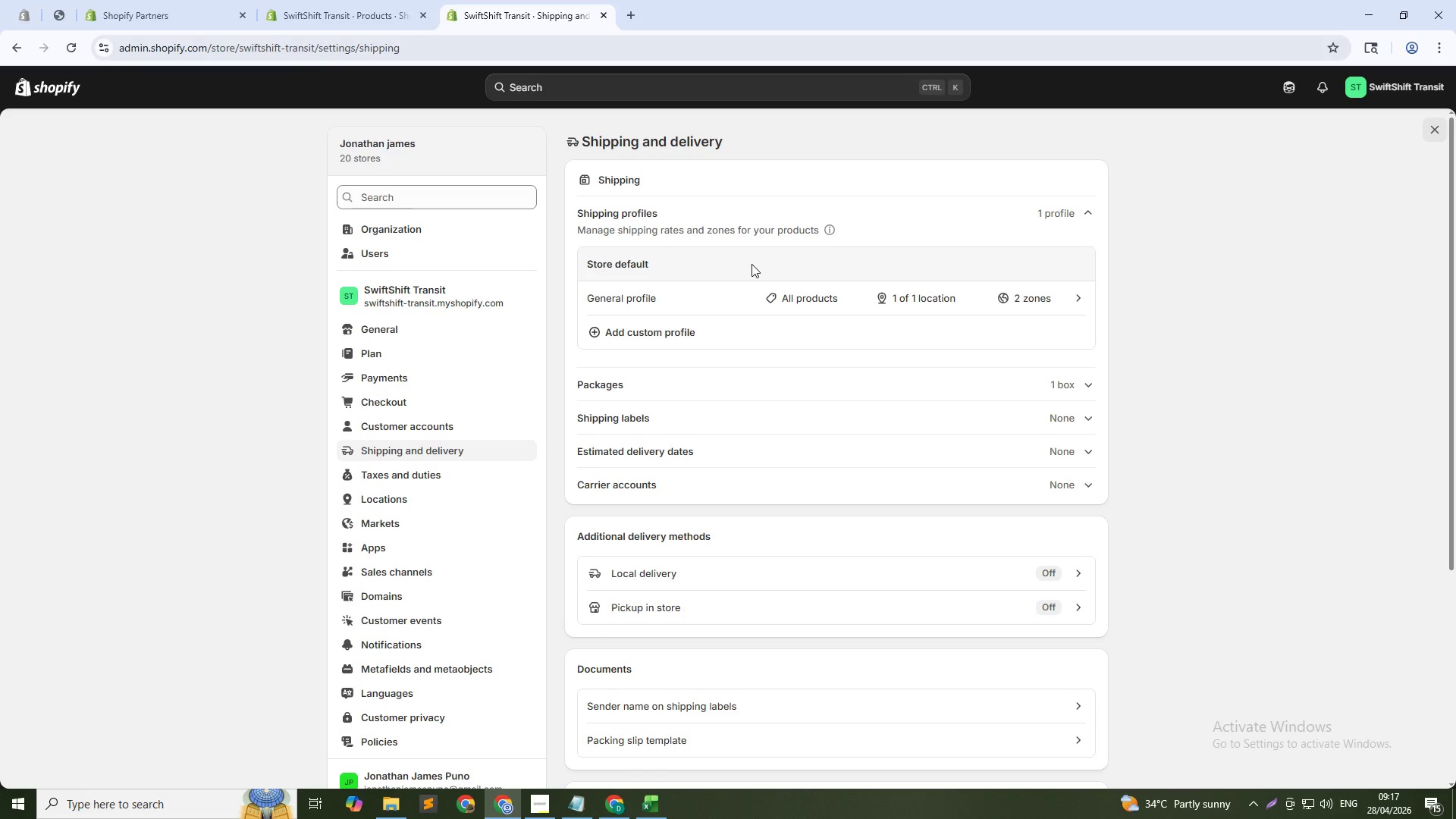 
wait(5.84)
 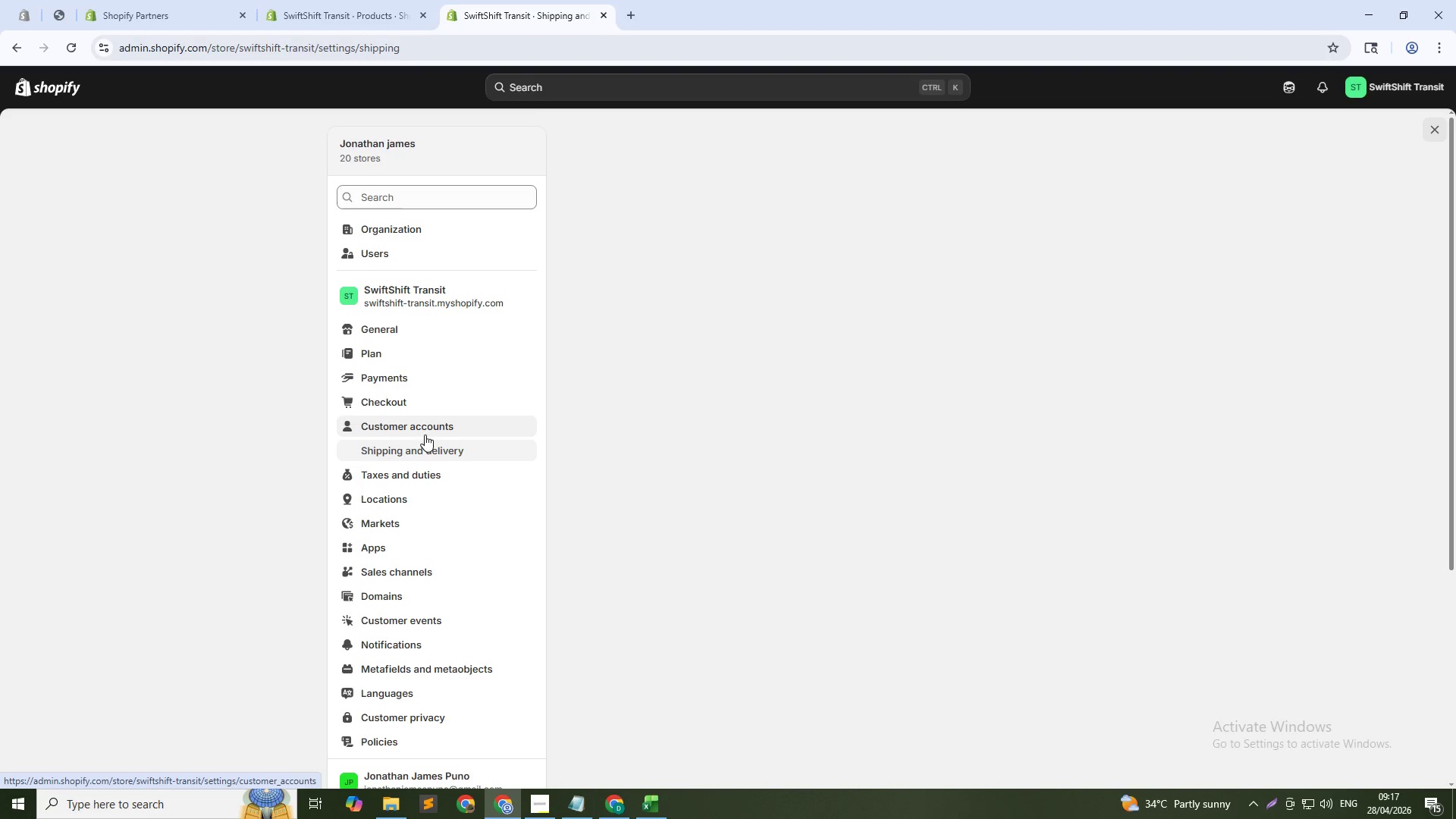 
scroll: coordinate [700, 595], scroll_direction: down, amount: 5.0
 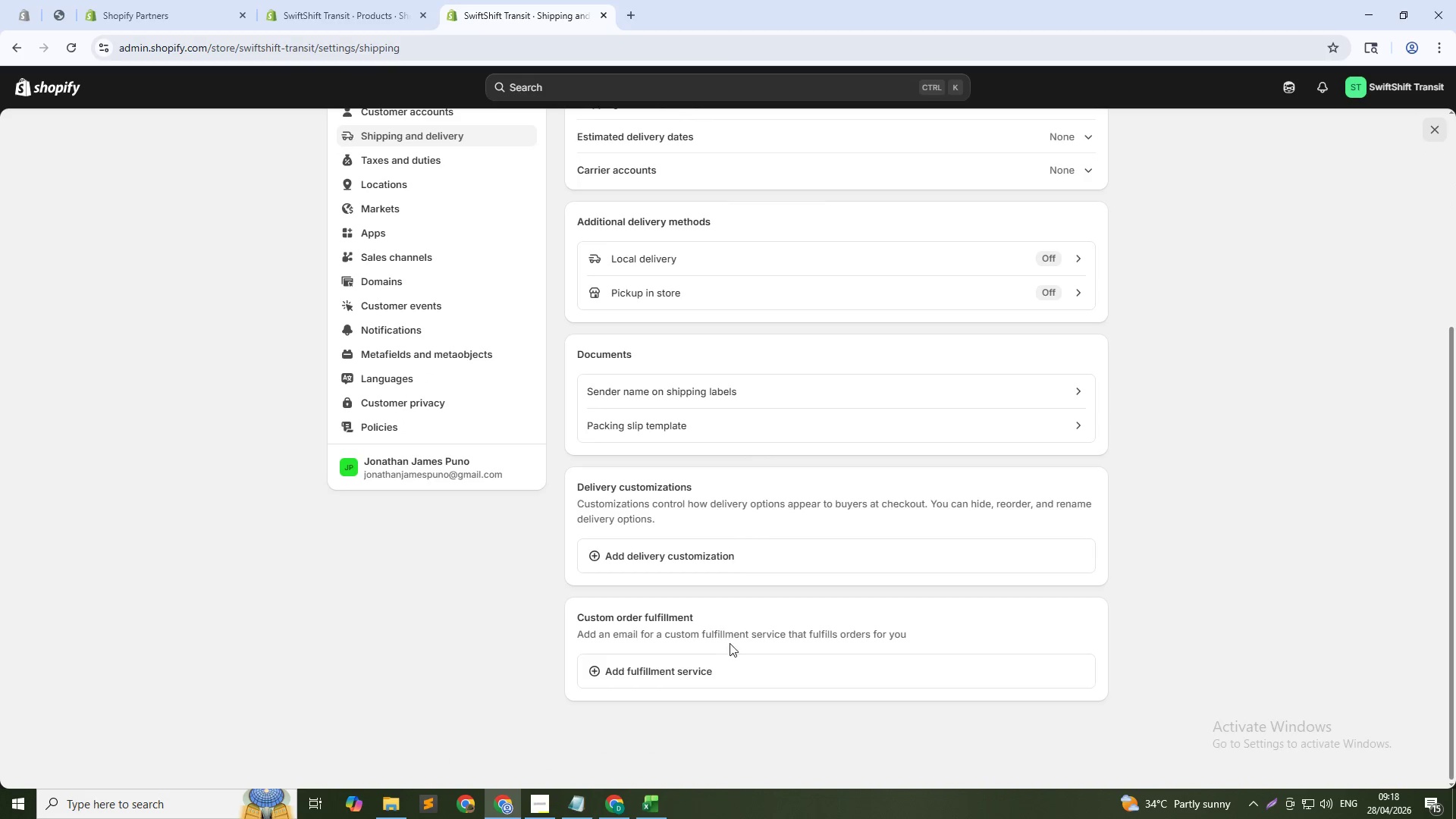 
scroll: coordinate [766, 626], scroll_direction: up, amount: 5.0
 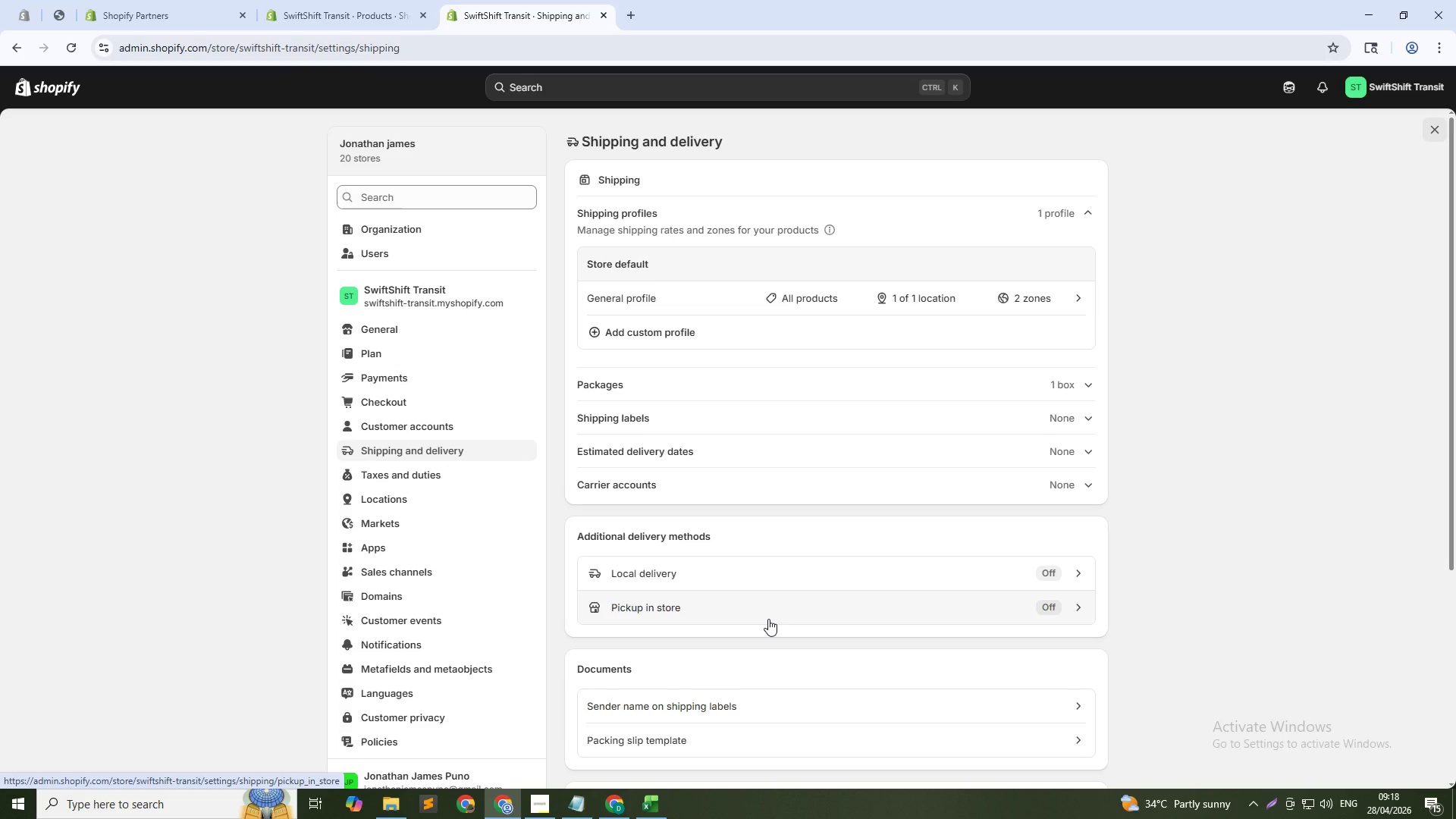 
scroll: coordinate [768, 619], scroll_direction: down, amount: 5.0
 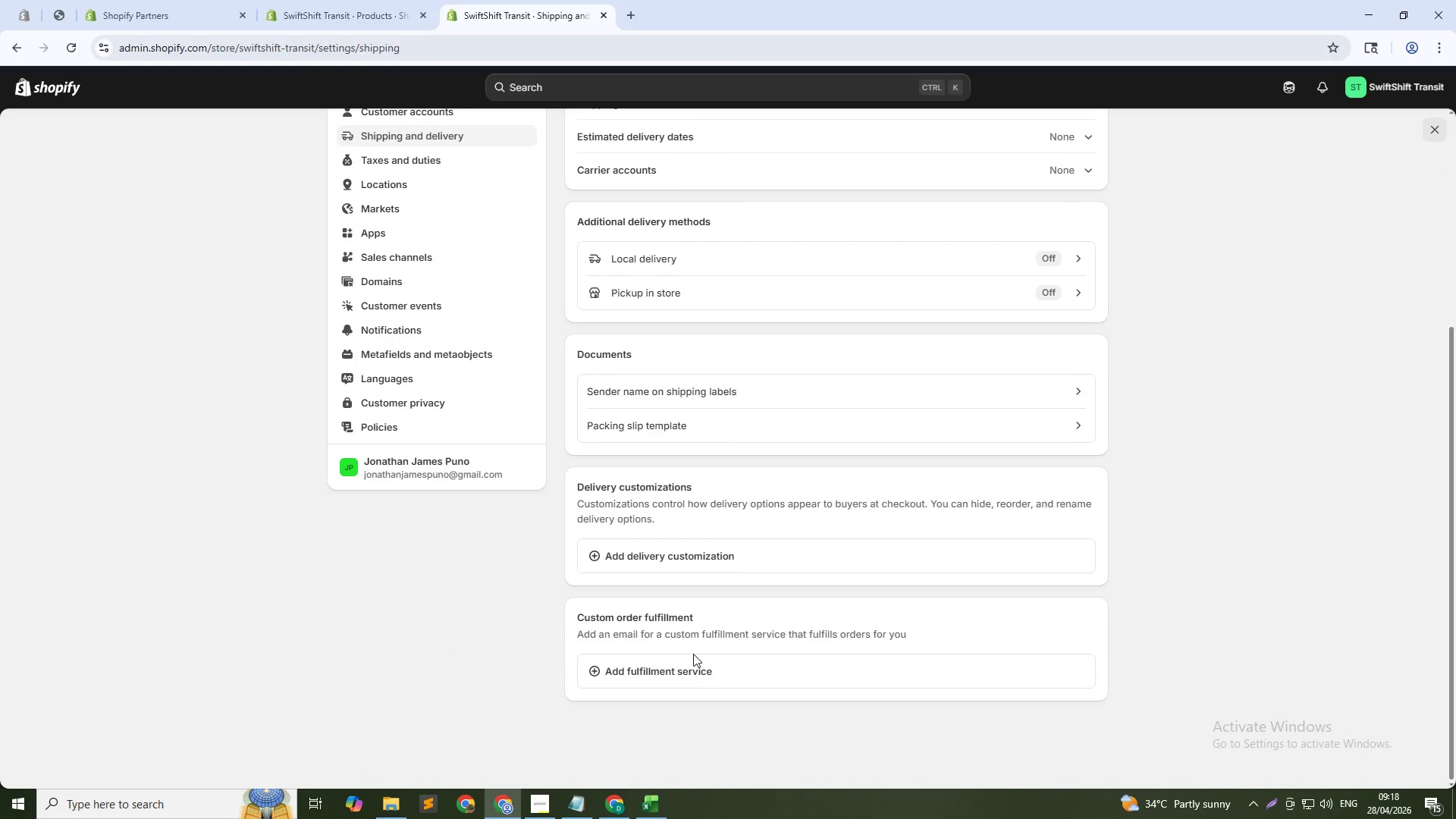 
left_click([693, 665])
 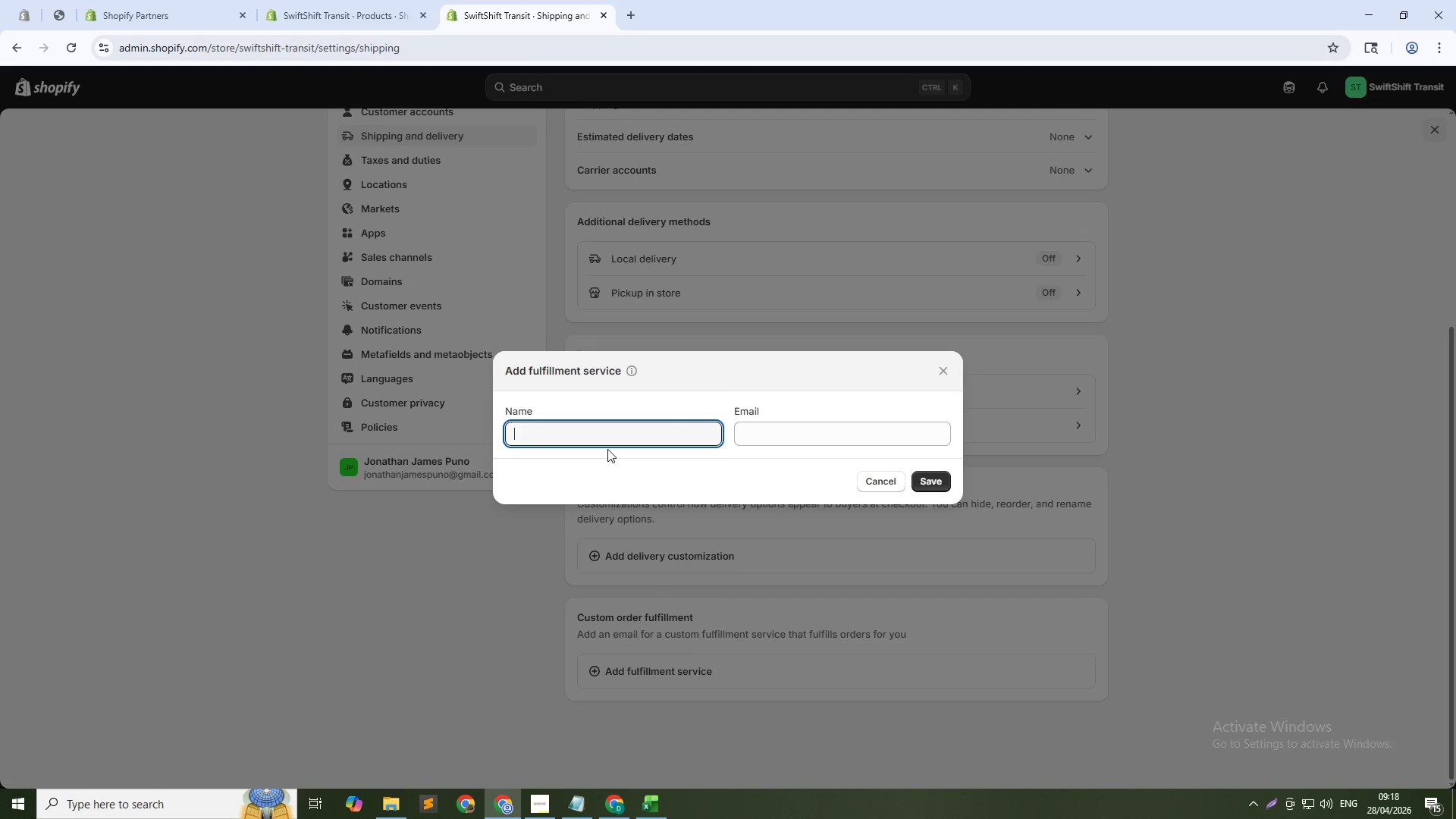 
wait(7.3)
 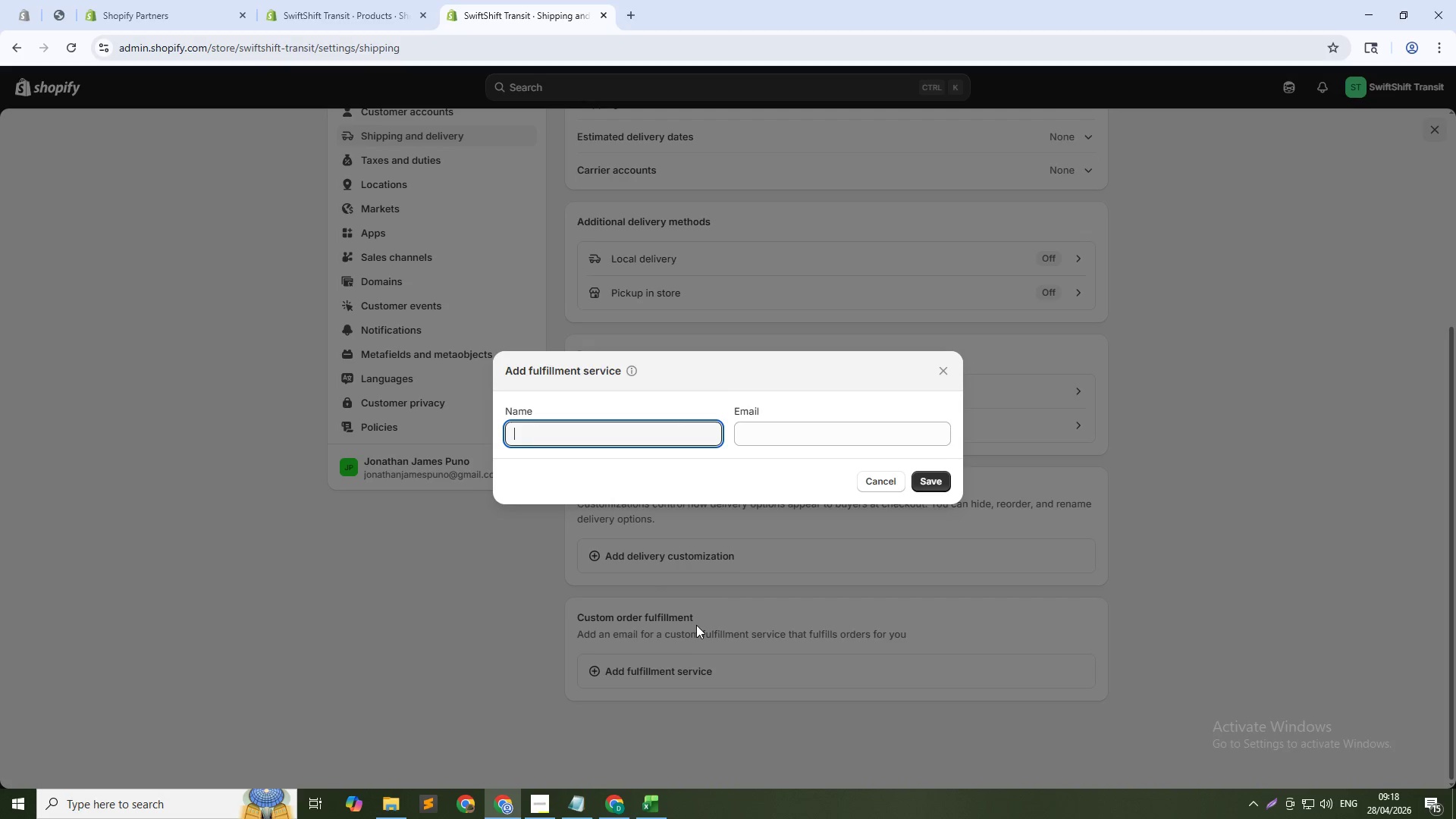 
hold_key(key=ShiftLeft, duration=1.5)
 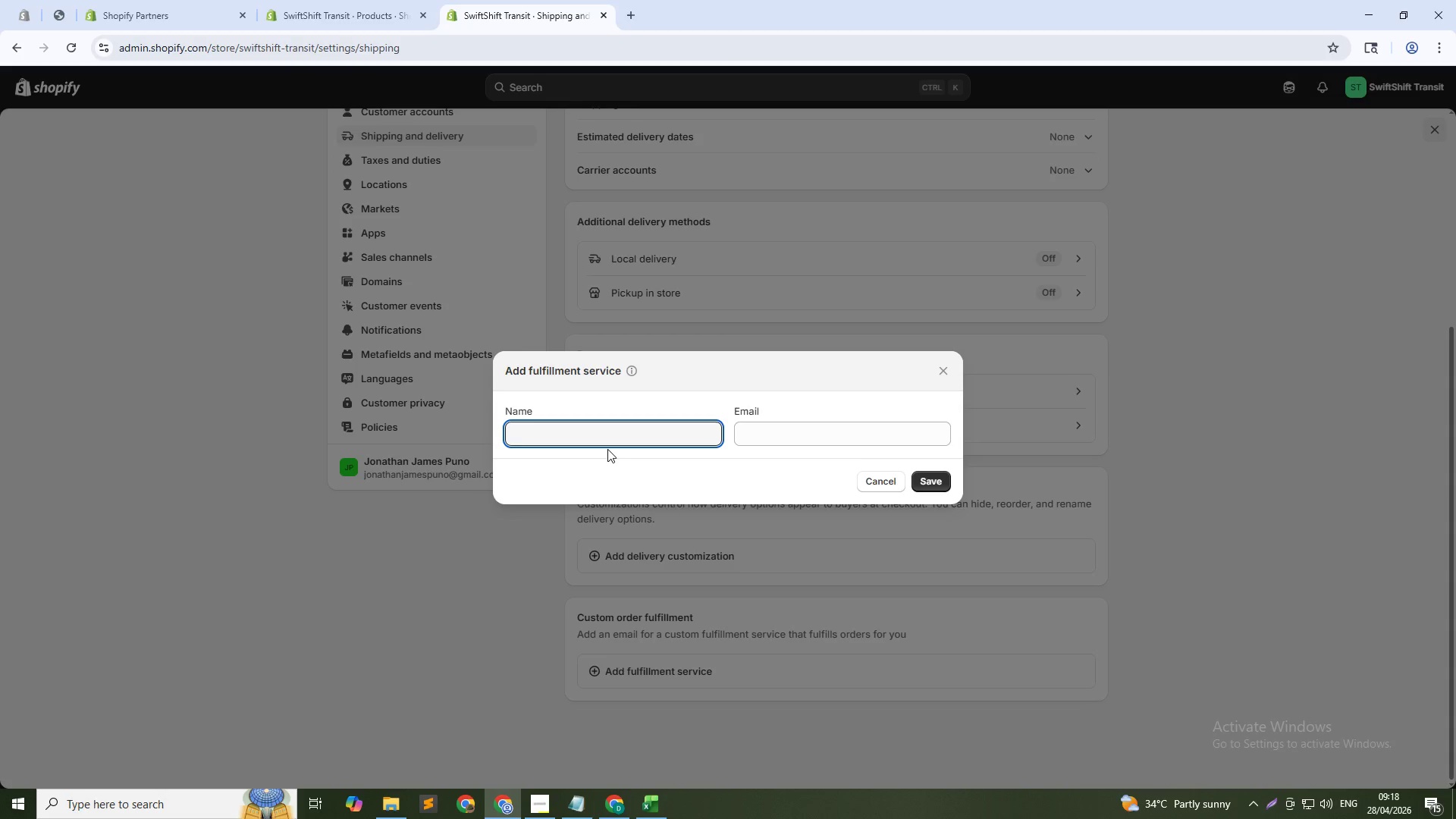 
type(Vanguard Logistics Suppply)
key(Tab)
type(fulfillment@vanguardlogistics.com)
 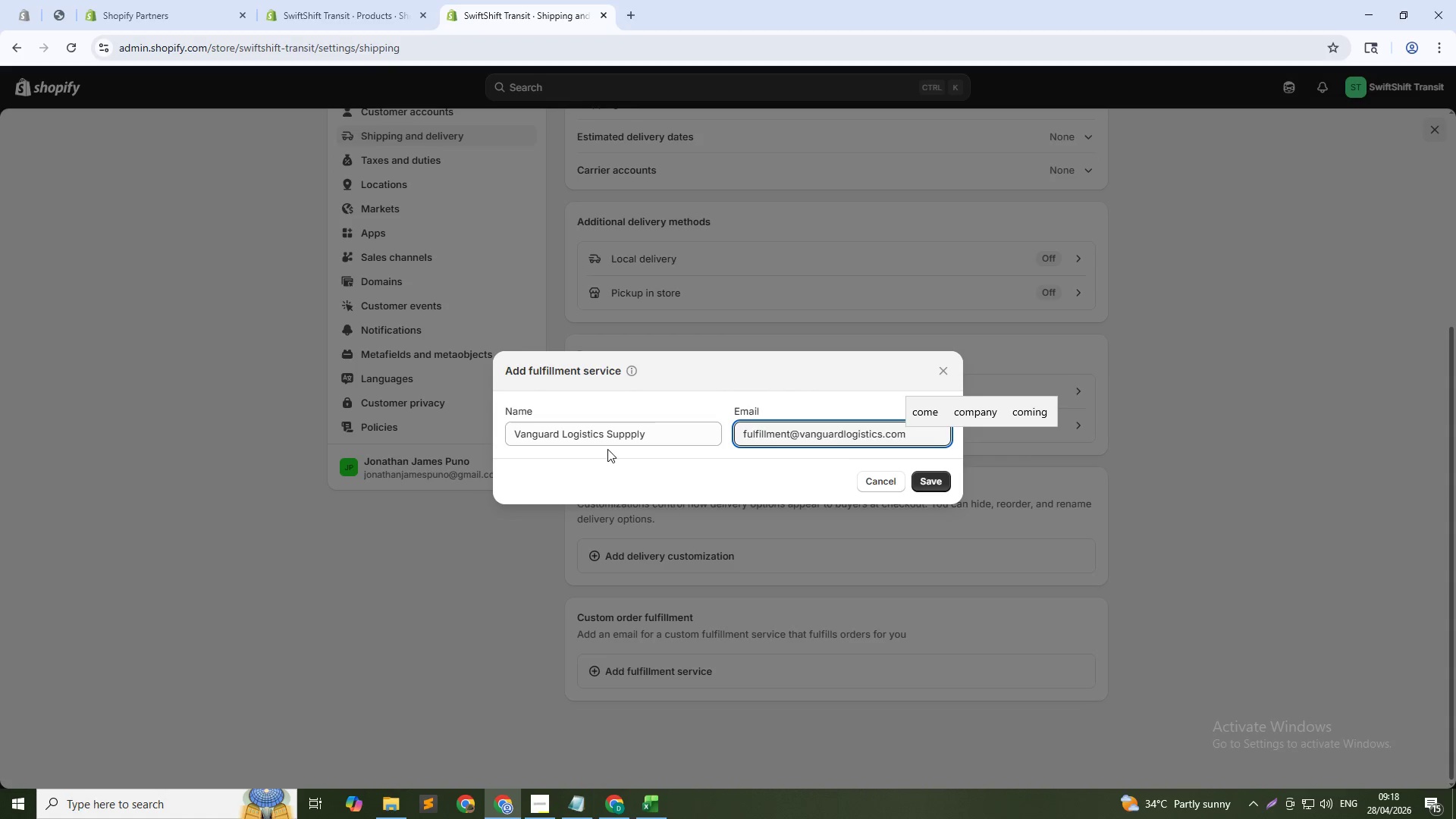 
left_click([932, 484])
 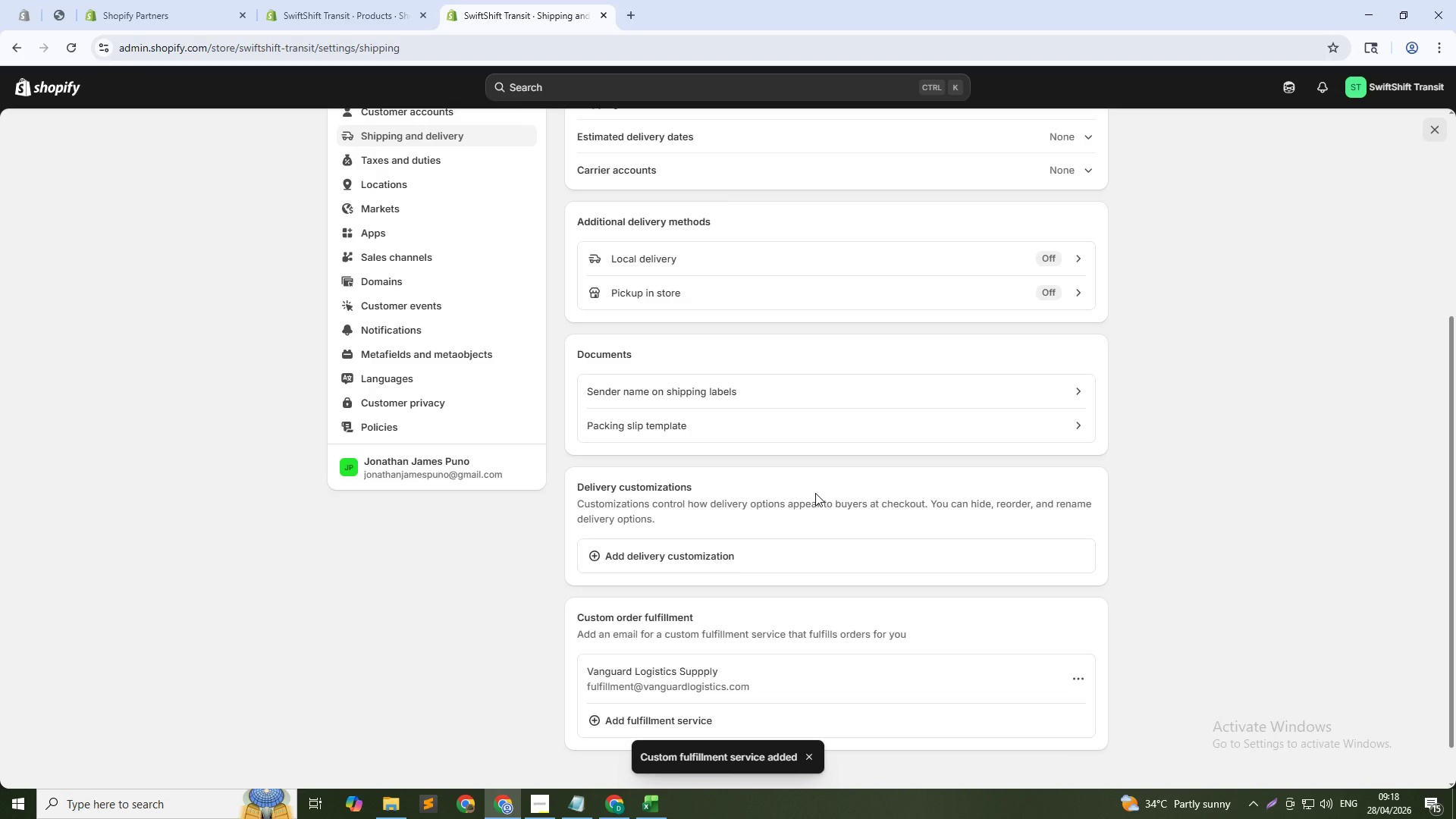 
wait(5.05)
 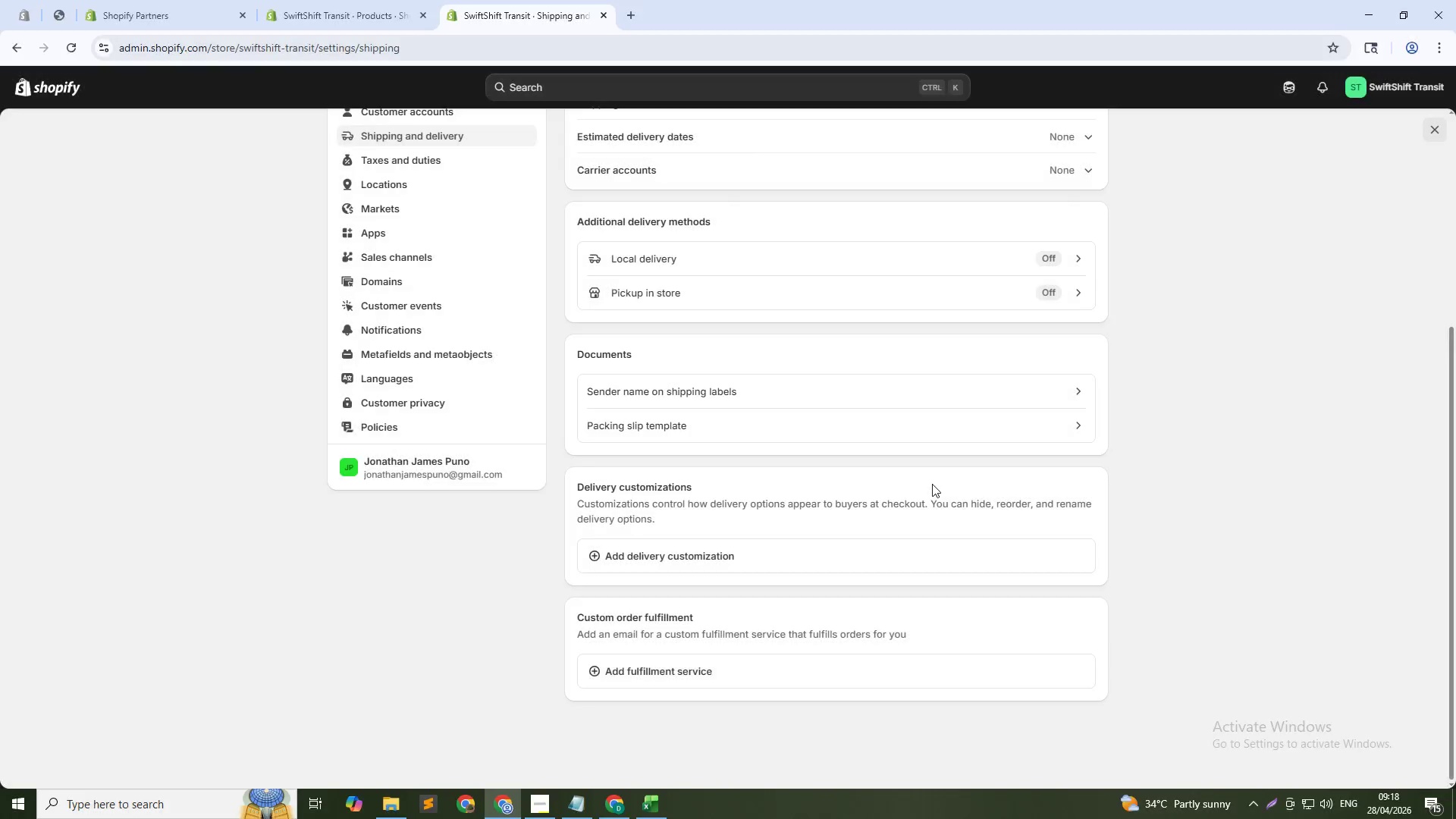 
scroll: coordinate [731, 500], scroll_direction: up, amount: 5.0
 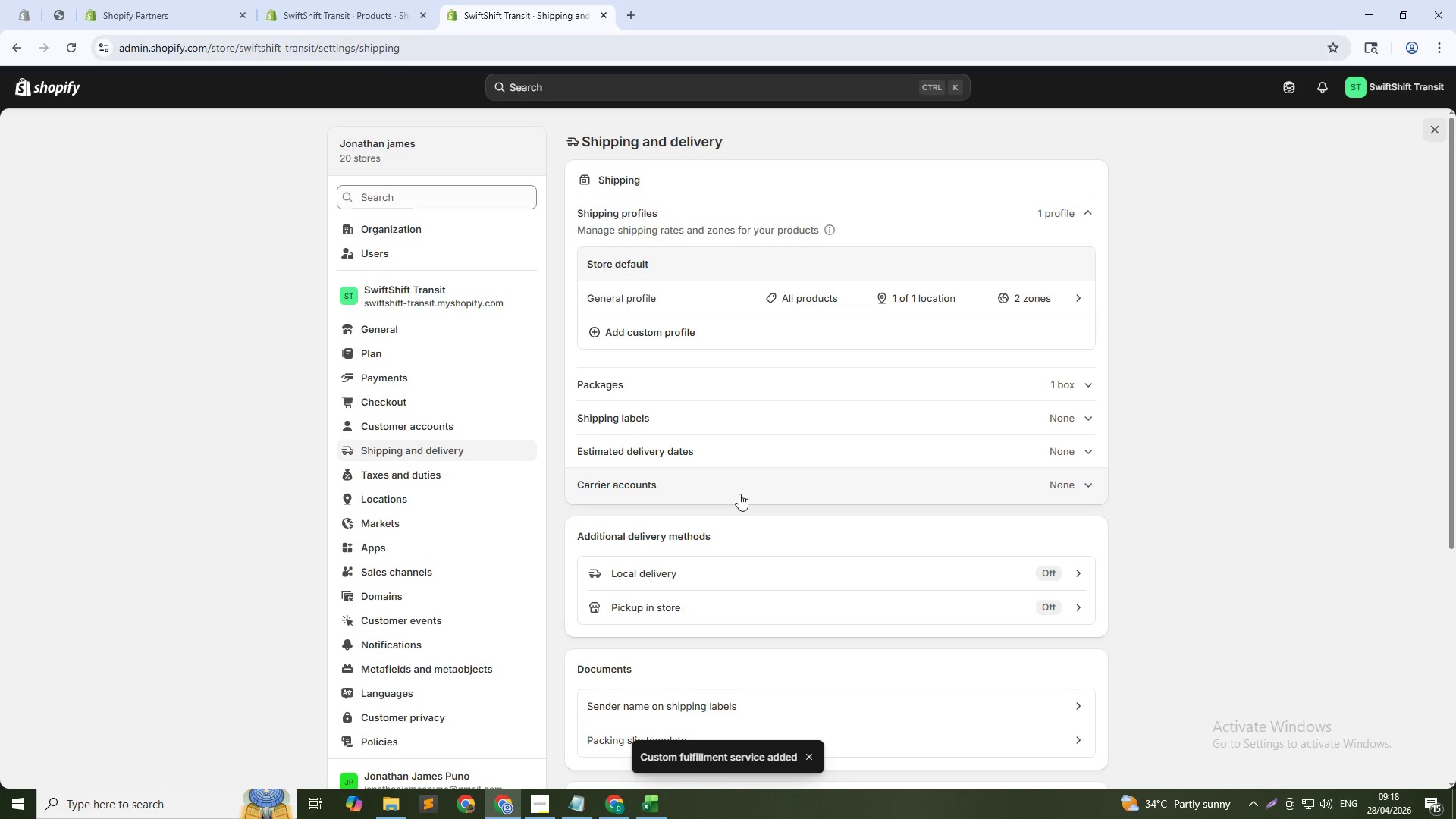 
wait(6.68)
 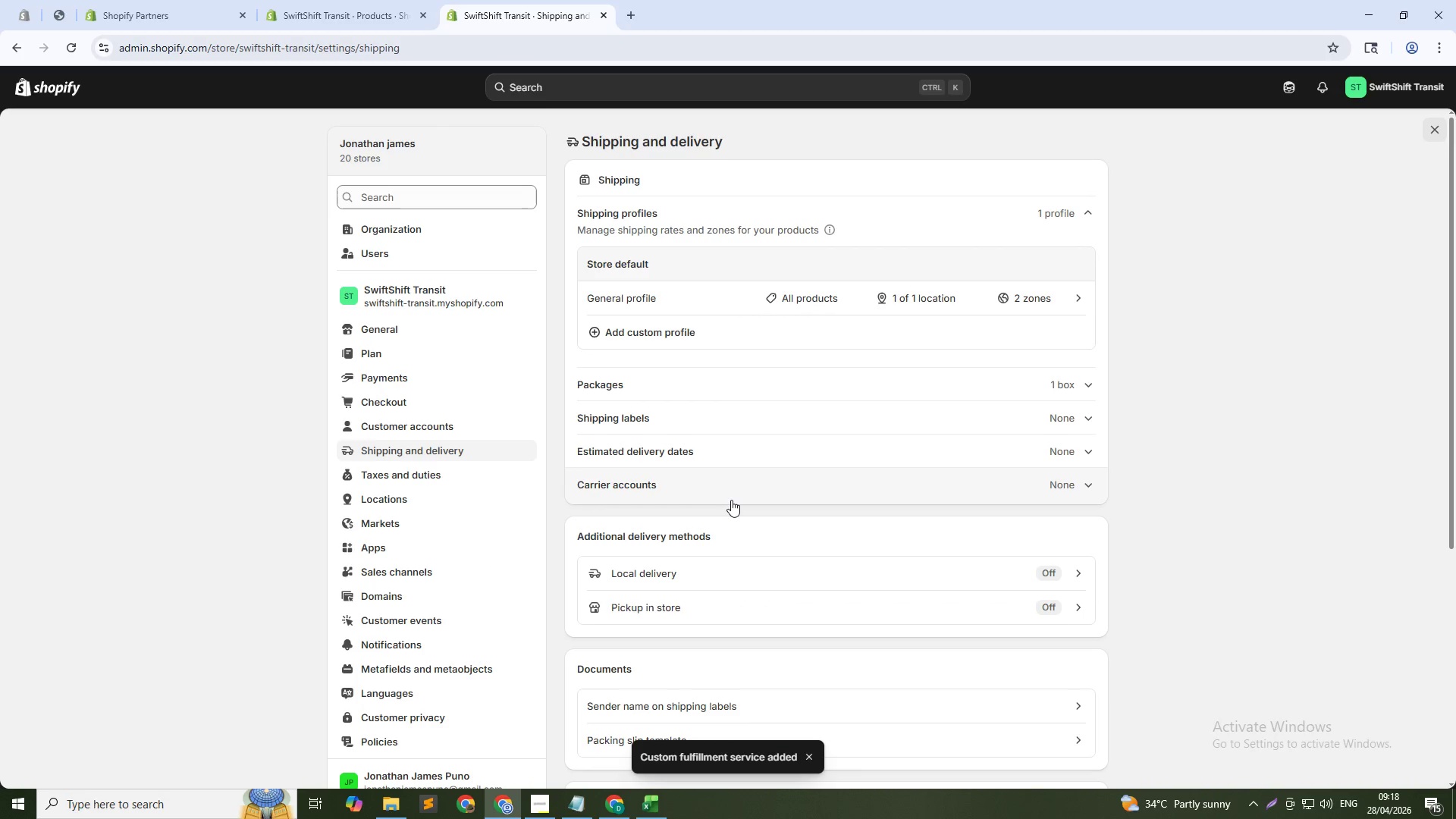 
scroll: coordinate [744, 485], scroll_direction: down, amount: 2.0
 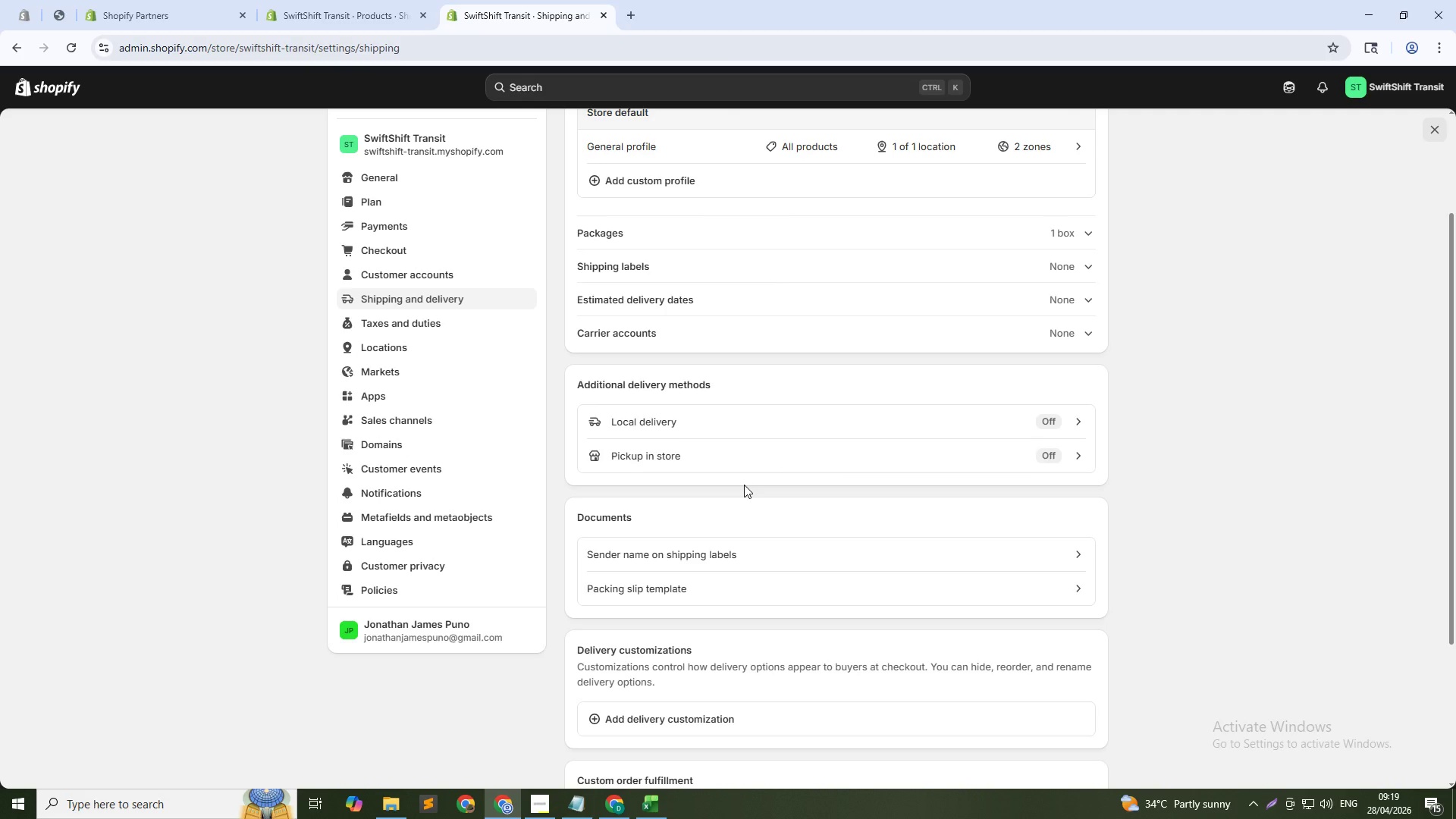 
scroll: coordinate [744, 485], scroll_direction: up, amount: 3.0
 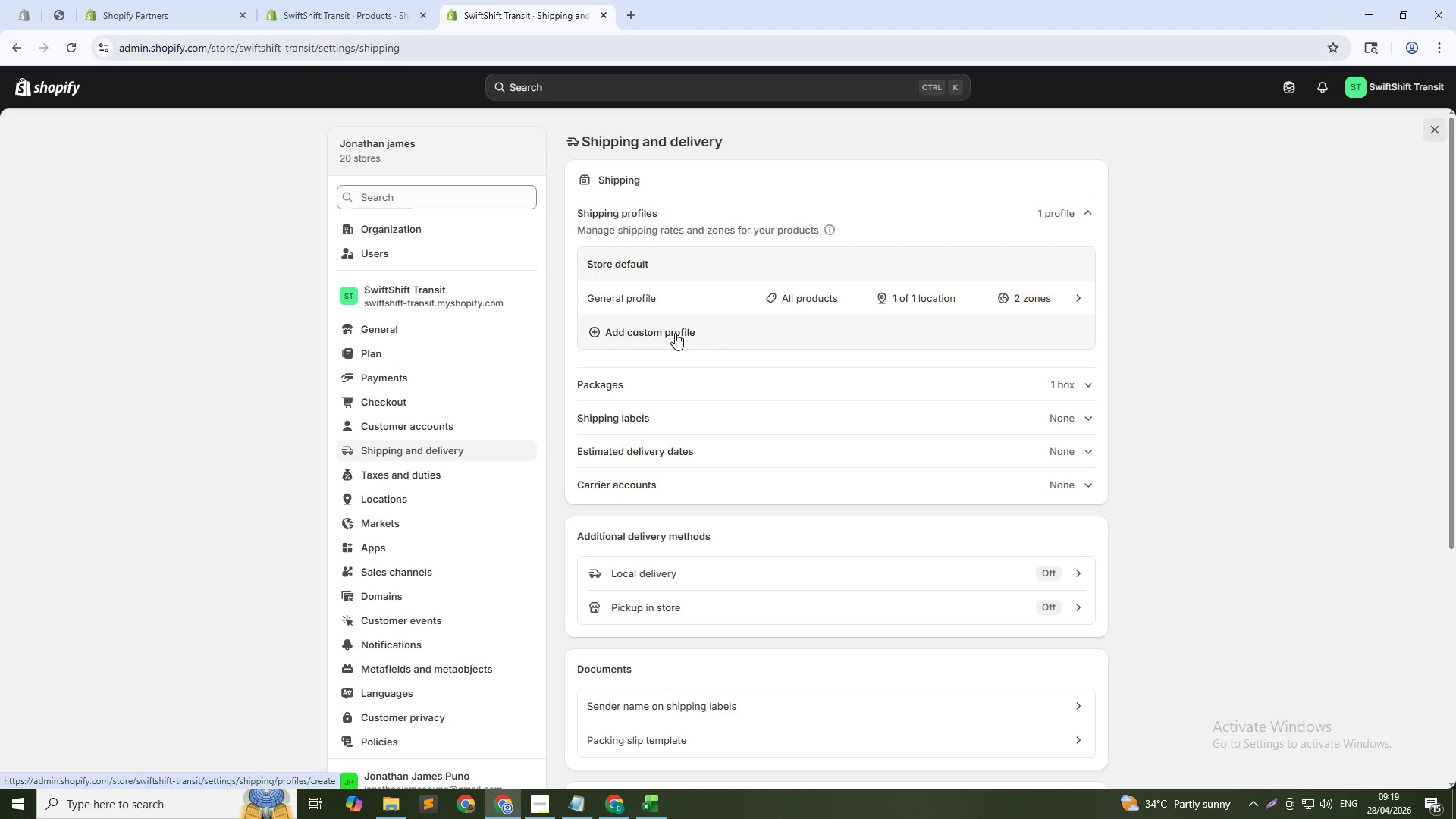 
left_click([675, 333])
 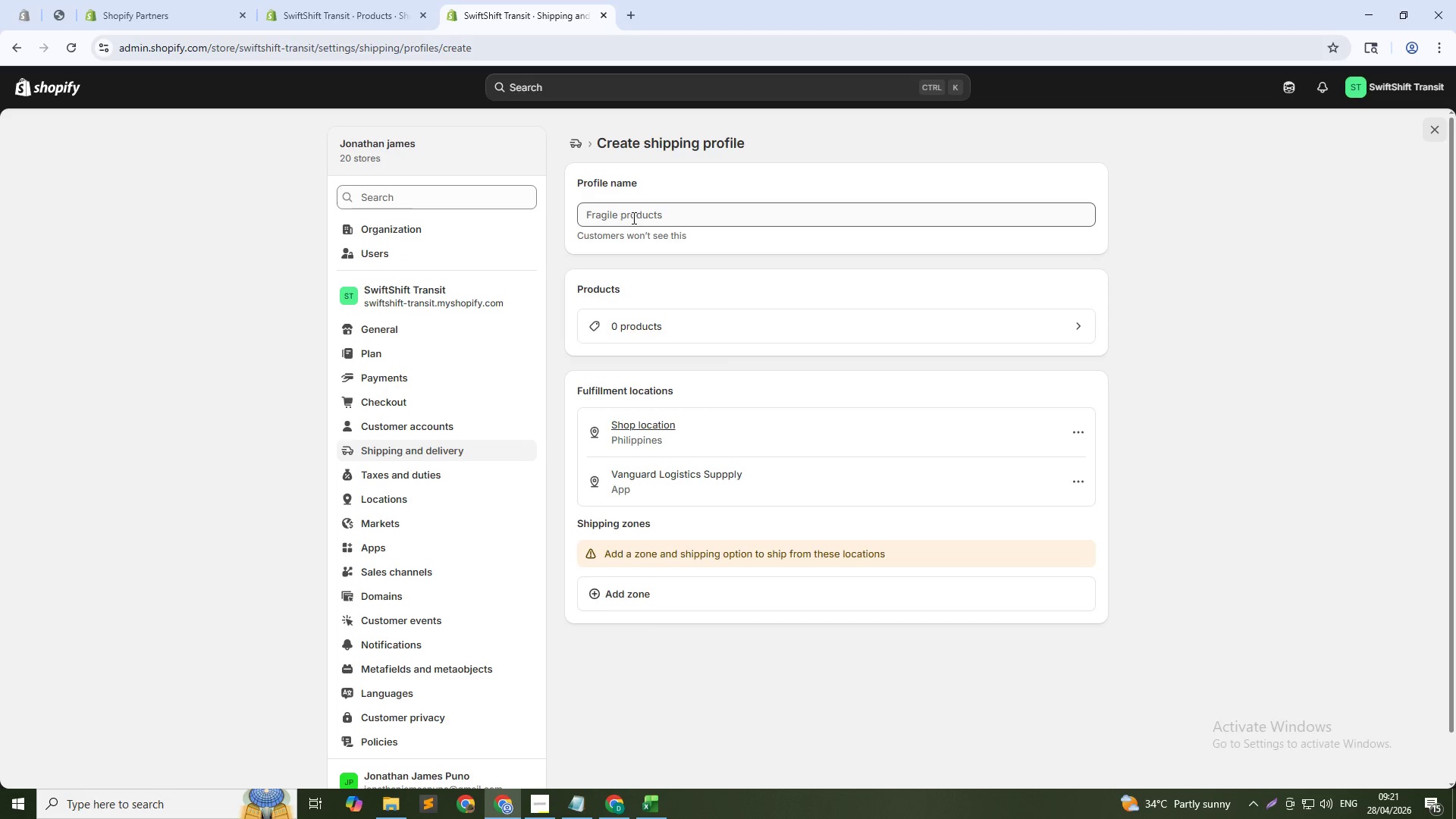 
wait(157.49)
 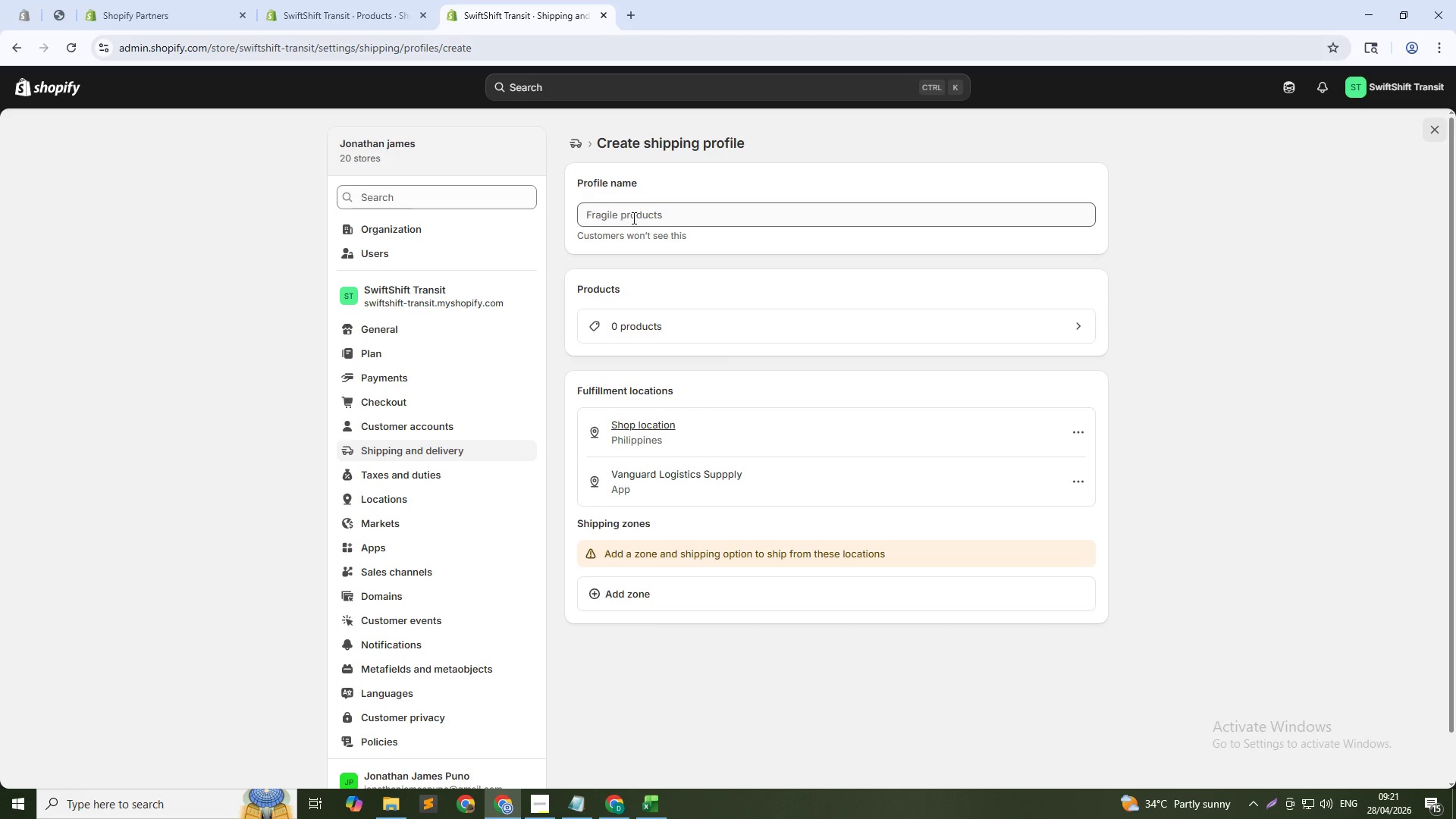 
left_click([613, 216])
 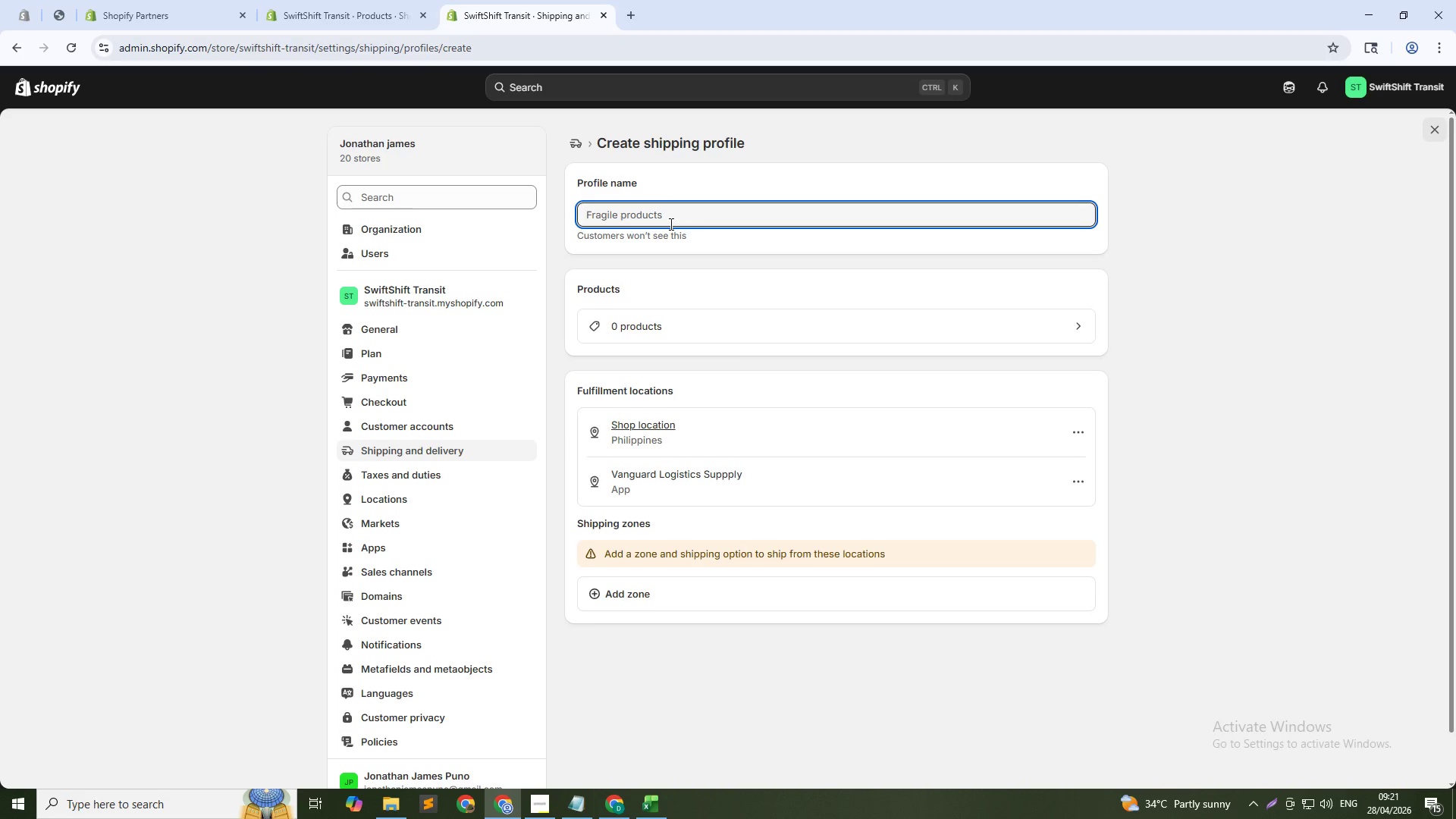 
type(Heavy)
 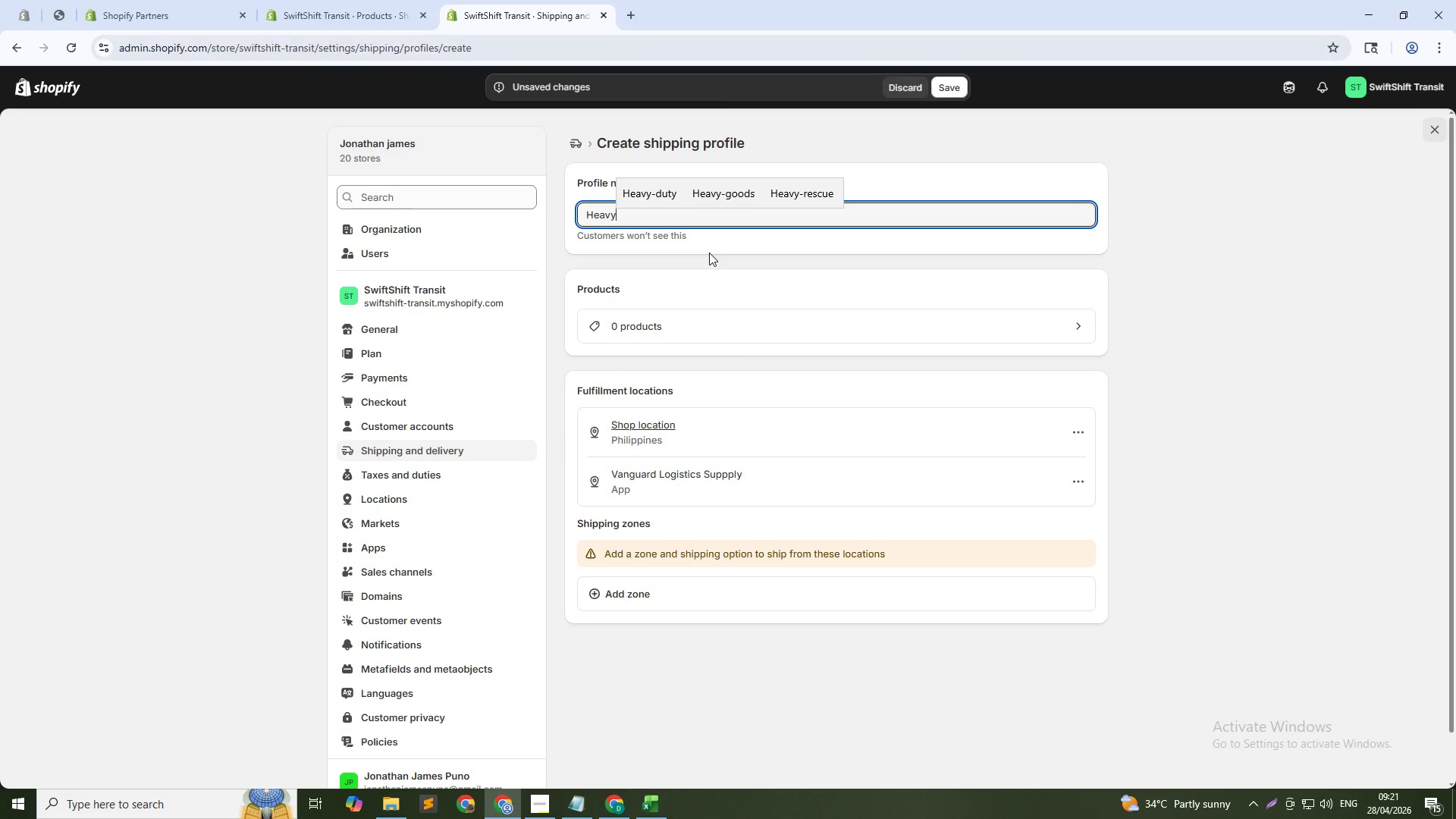 
type(/Overized)
 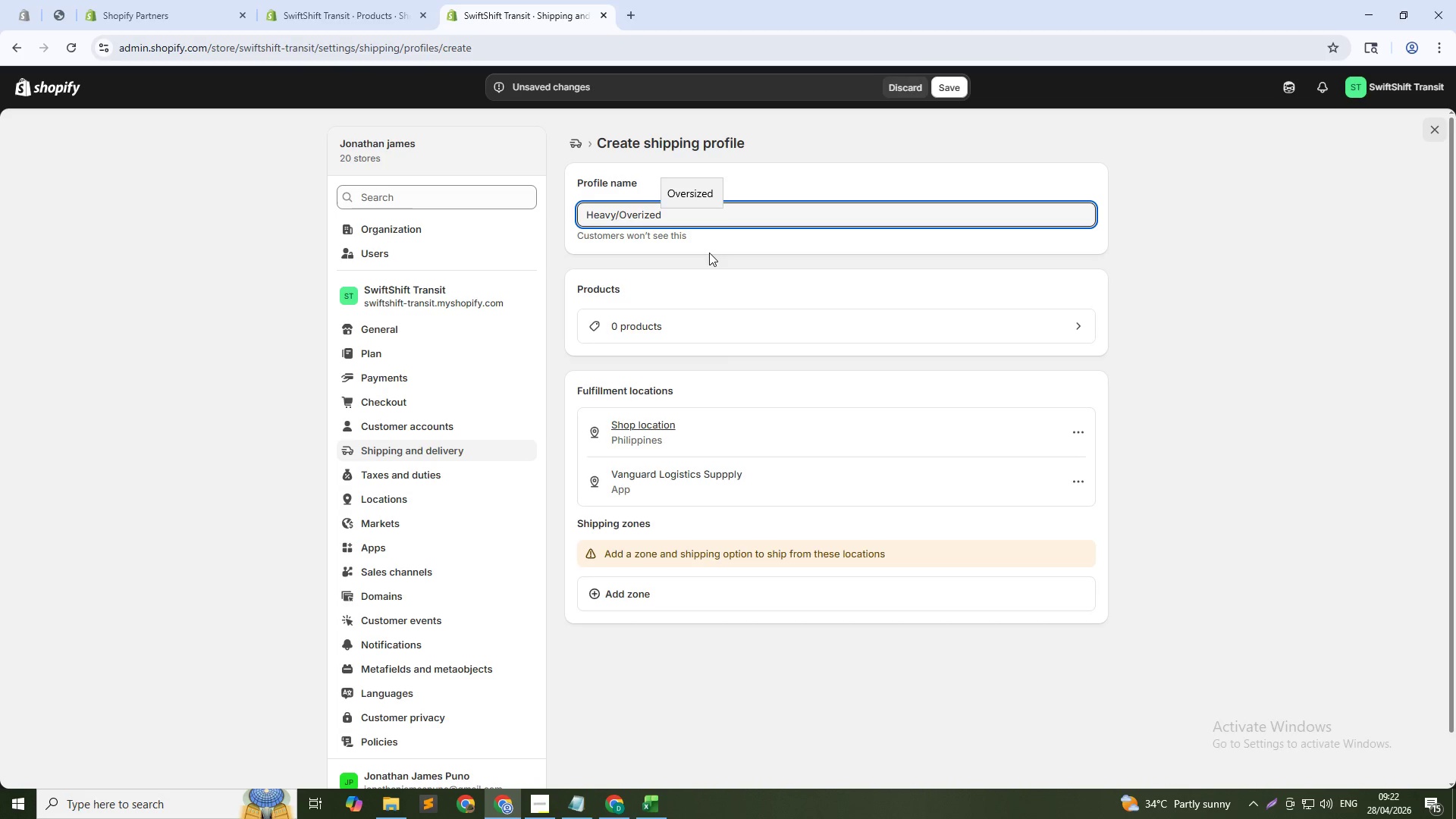 
left_click([704, 194])
 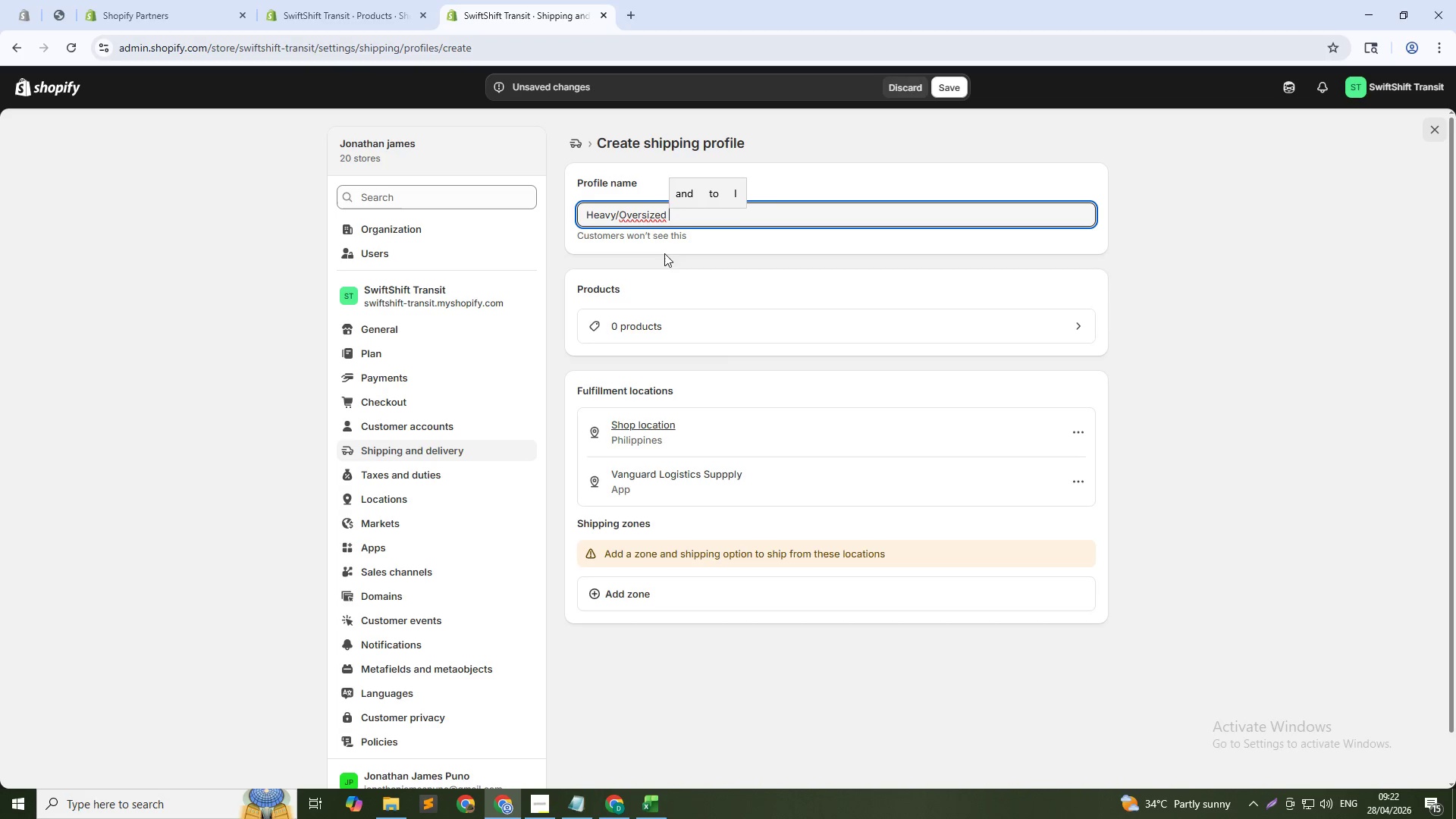 
left_click([664, 249])
 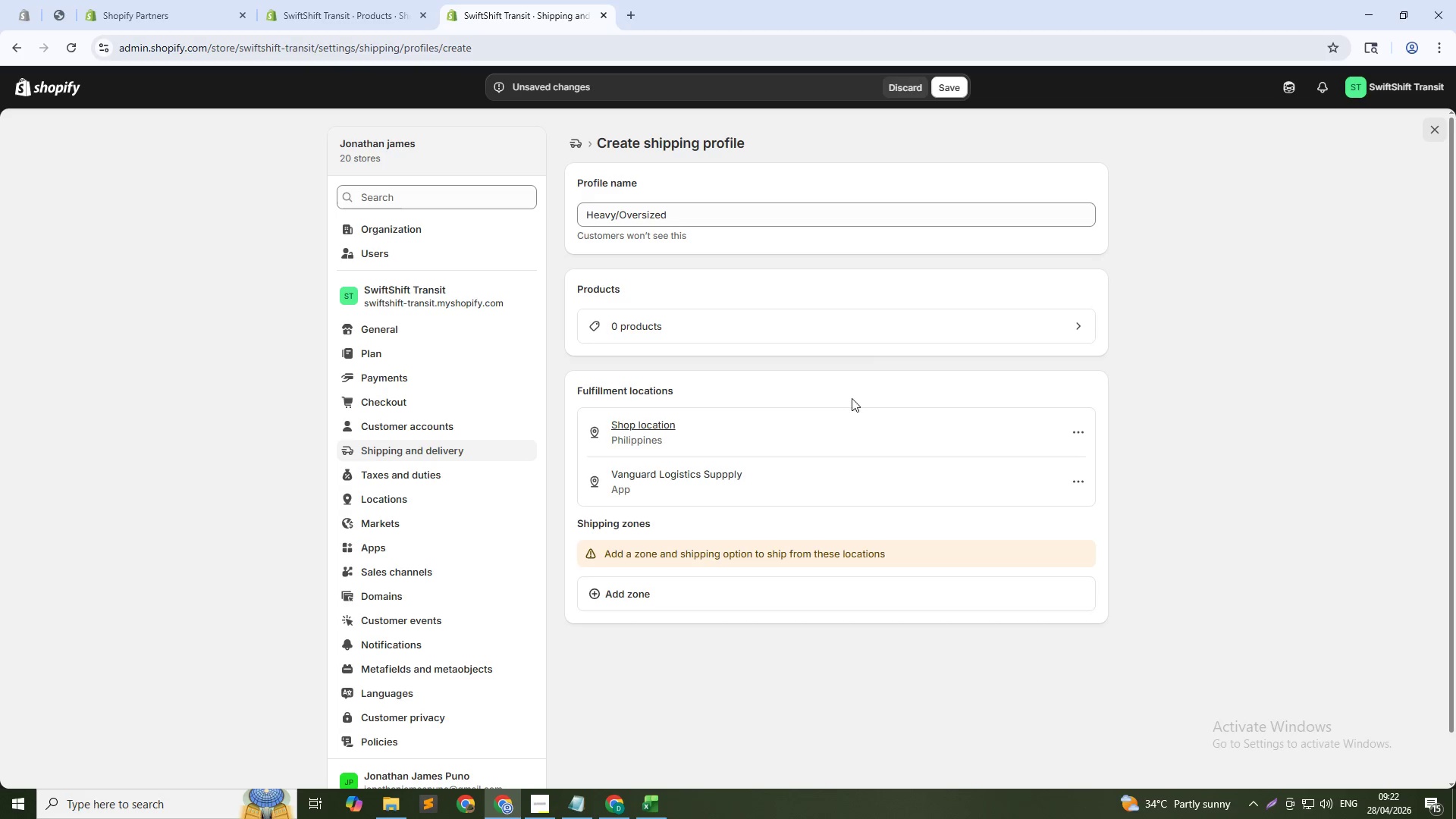 
wait(52.47)
 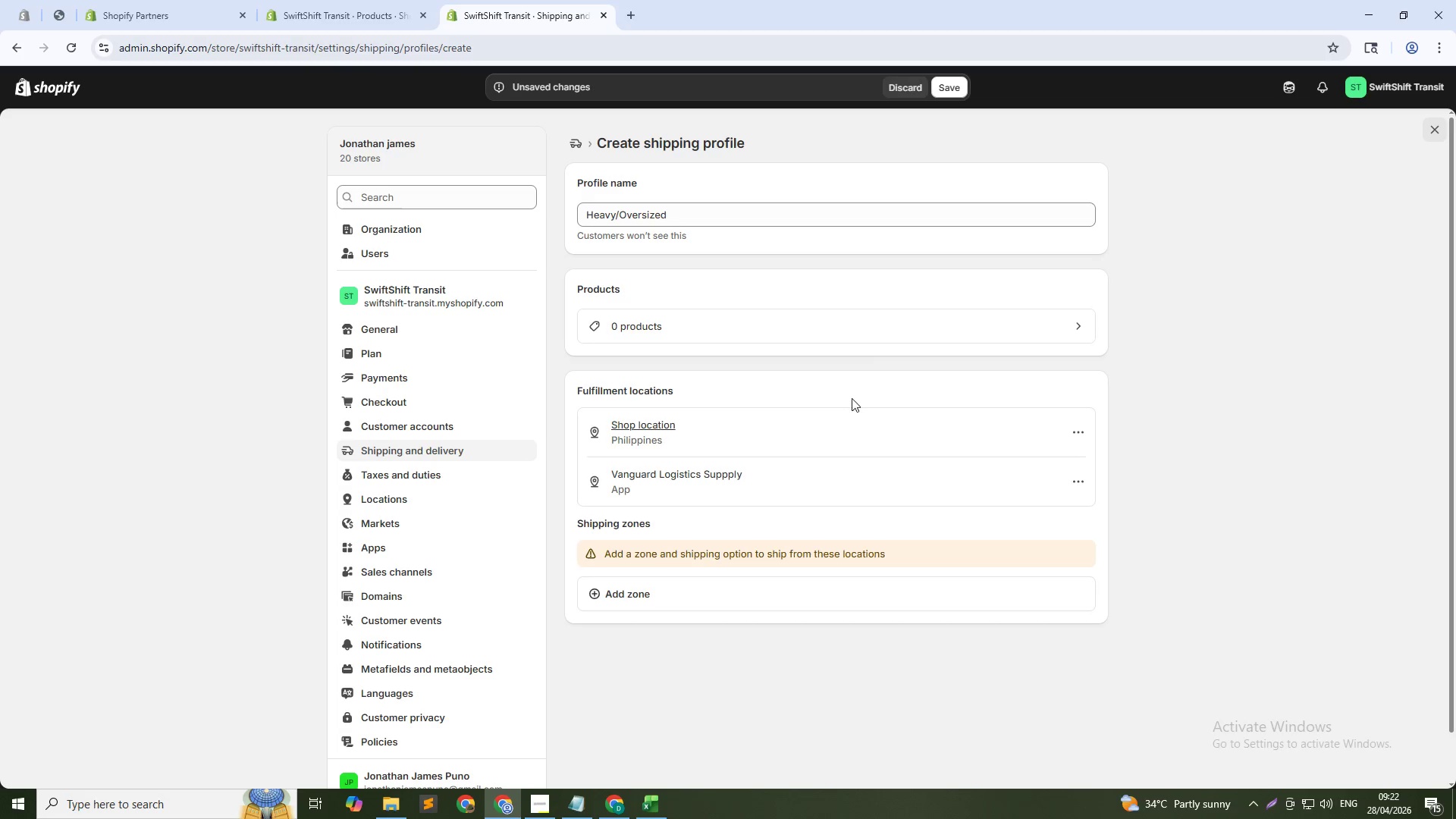 
left_click([651, 593])
 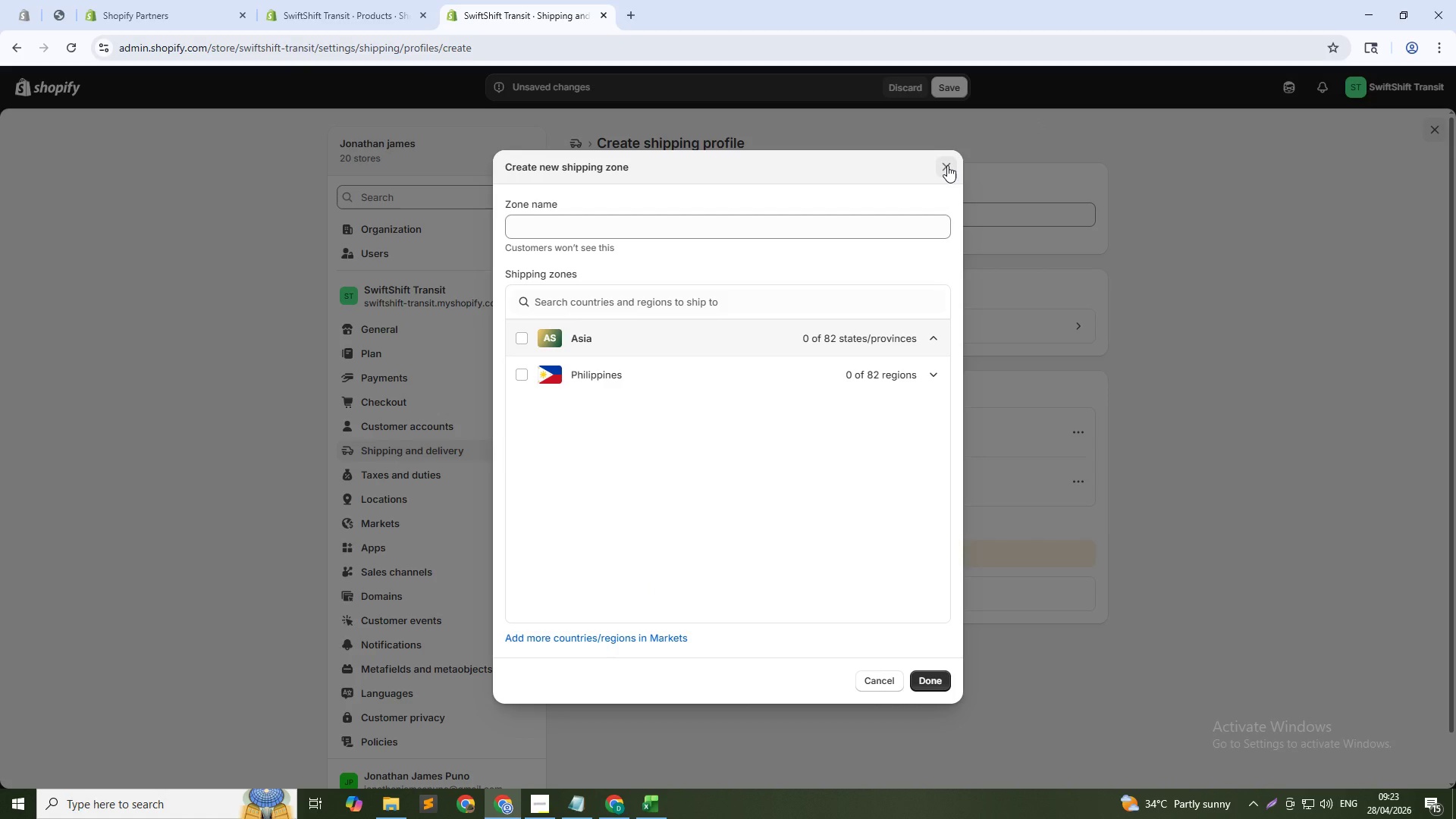 
left_click([947, 165])
 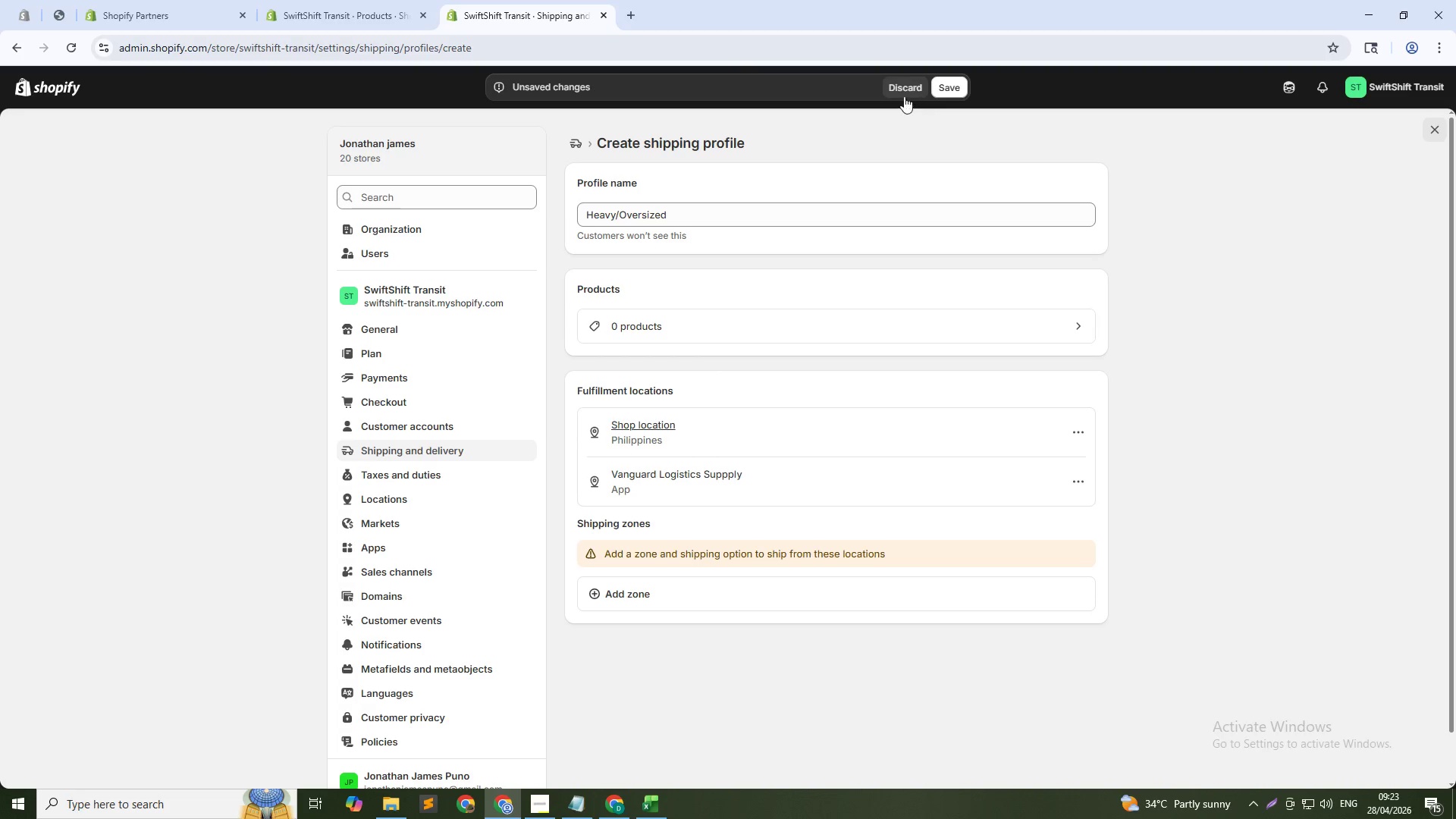 
left_click([902, 83])
 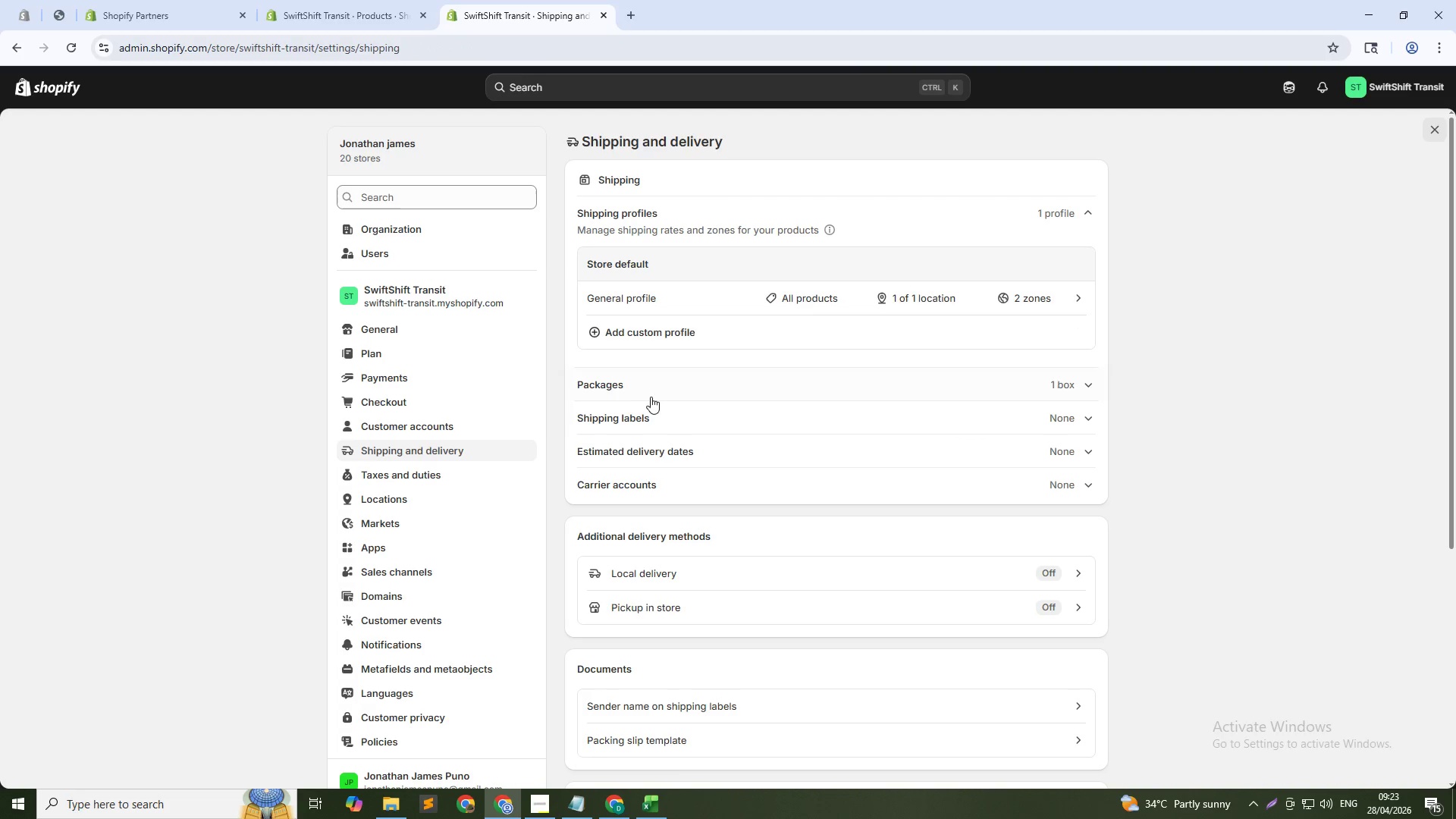 
left_click([633, 328])
 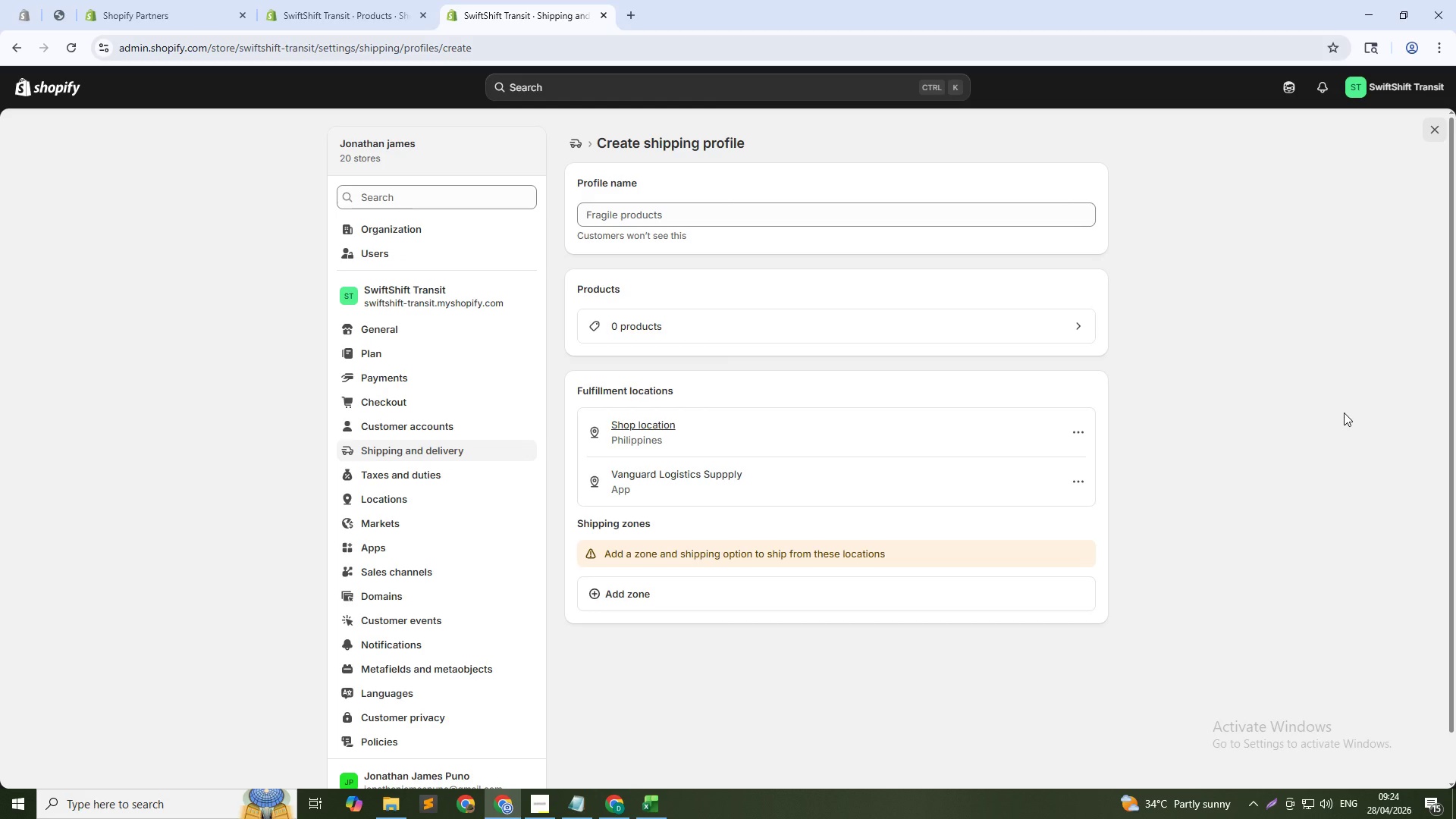 
wait(98.76)
 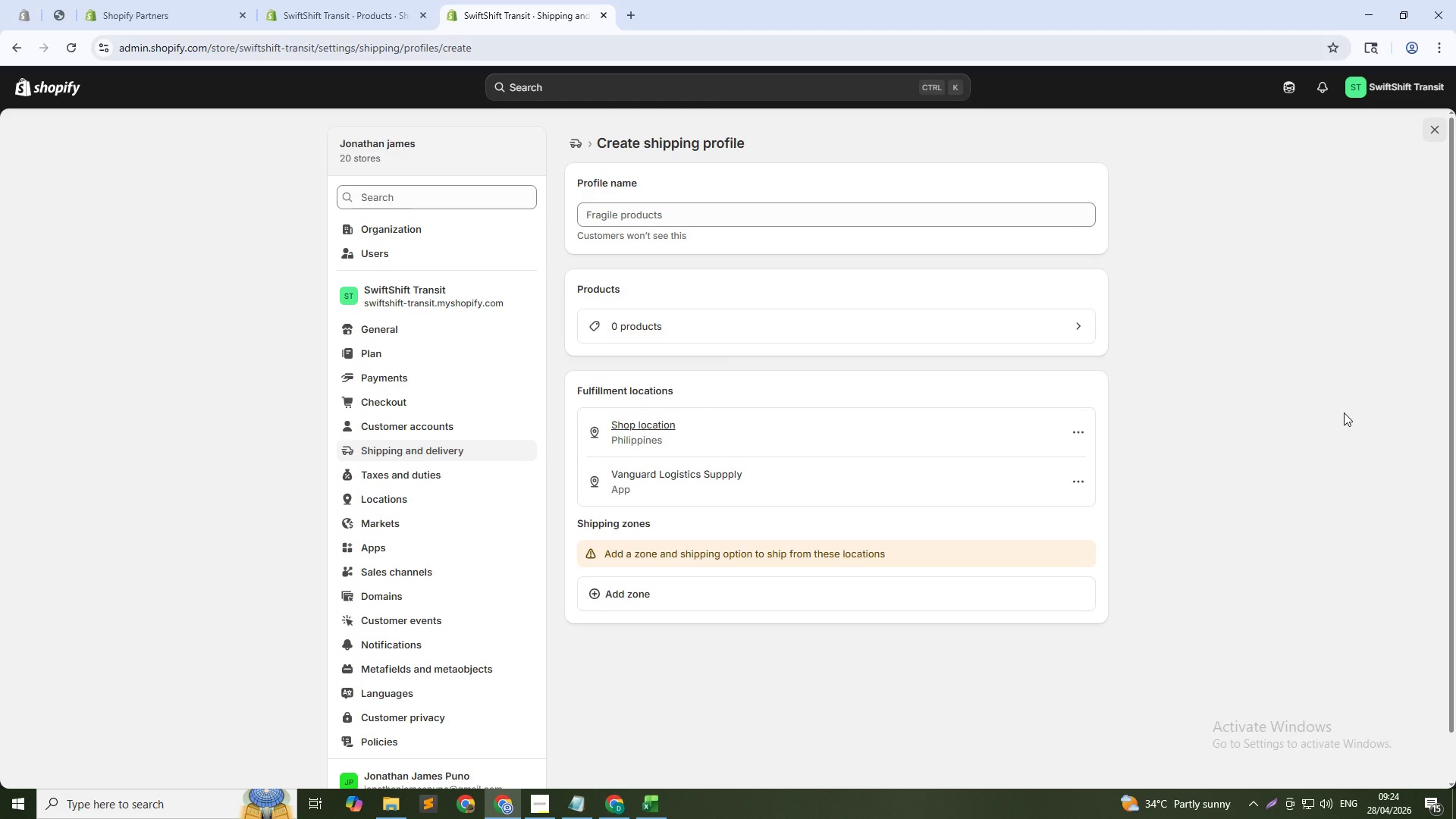 
left_click([786, 209])
 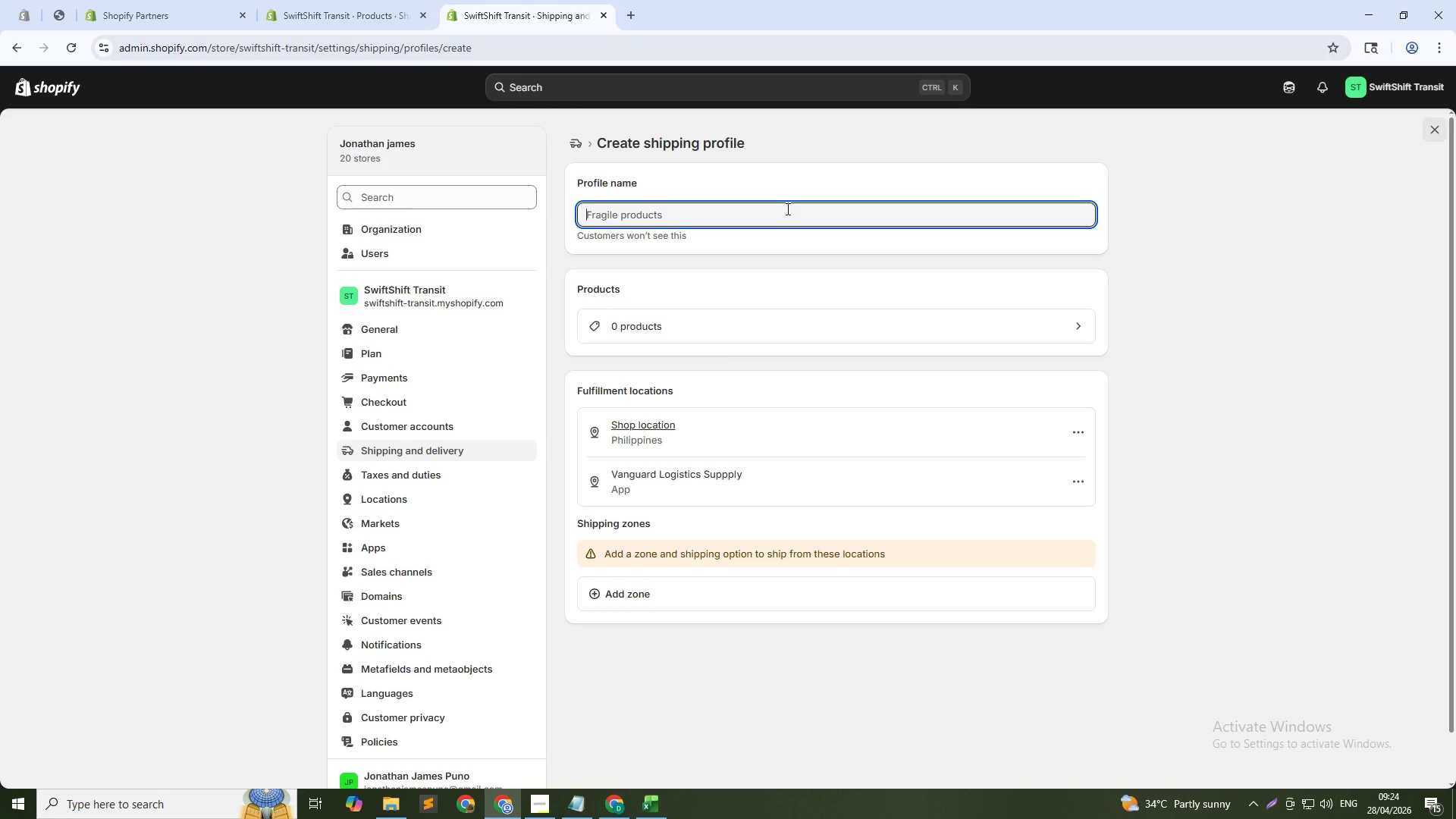 
type(Heavy )
key(Backspace)
type(/Overi)
key(Backspace)
type(sized)
 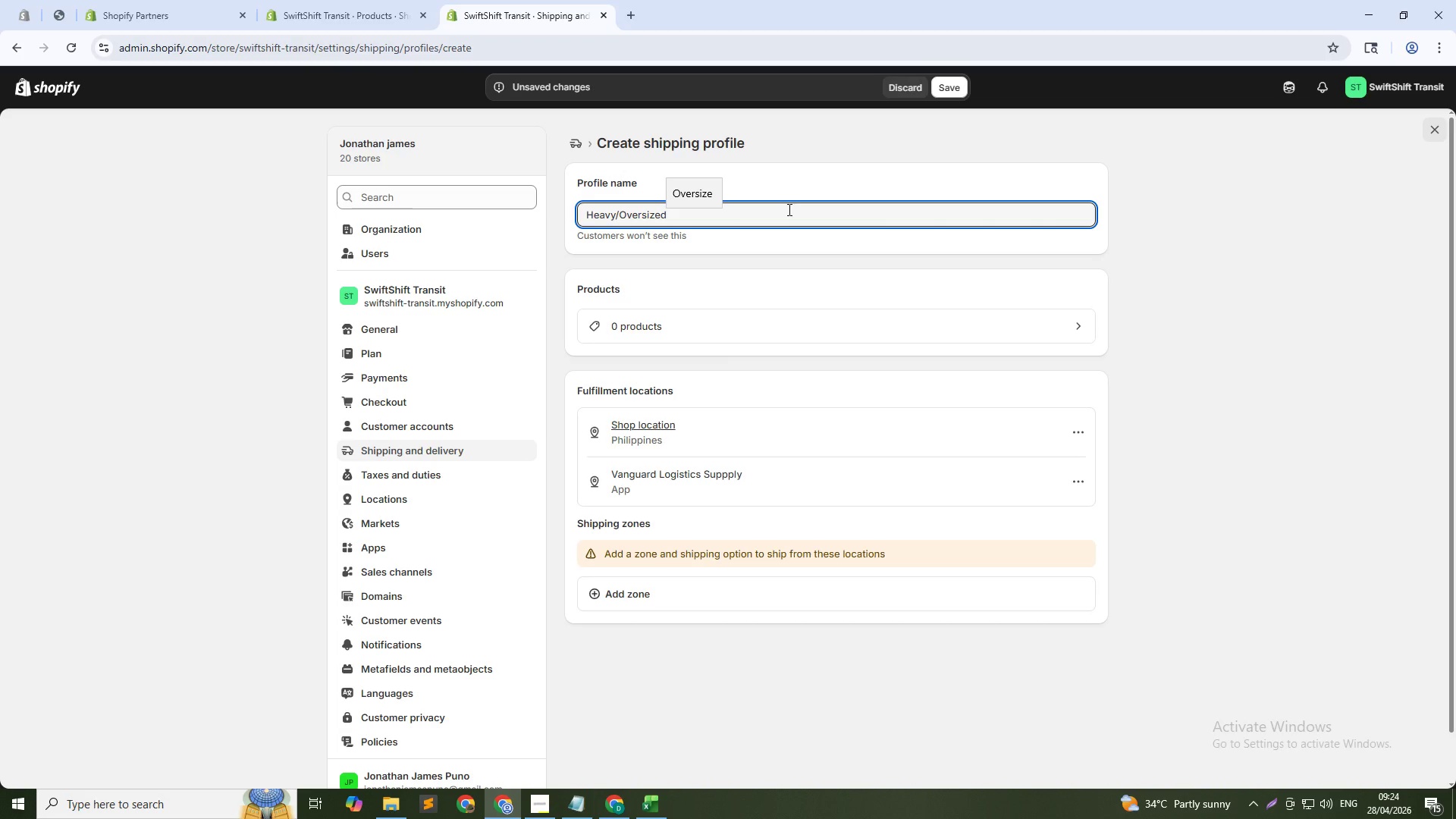 
wait(5.36)
 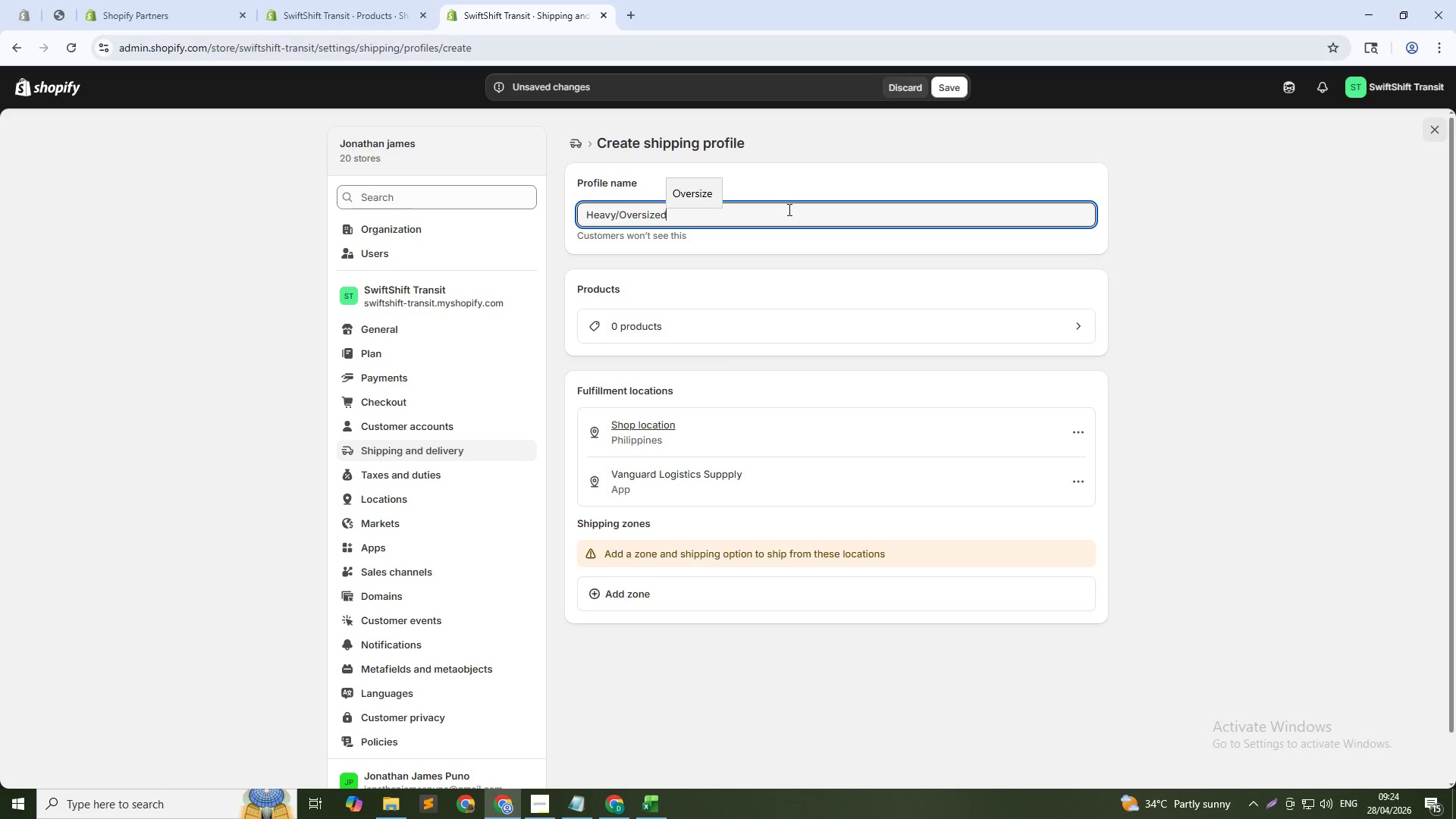 
left_click([654, 315])
 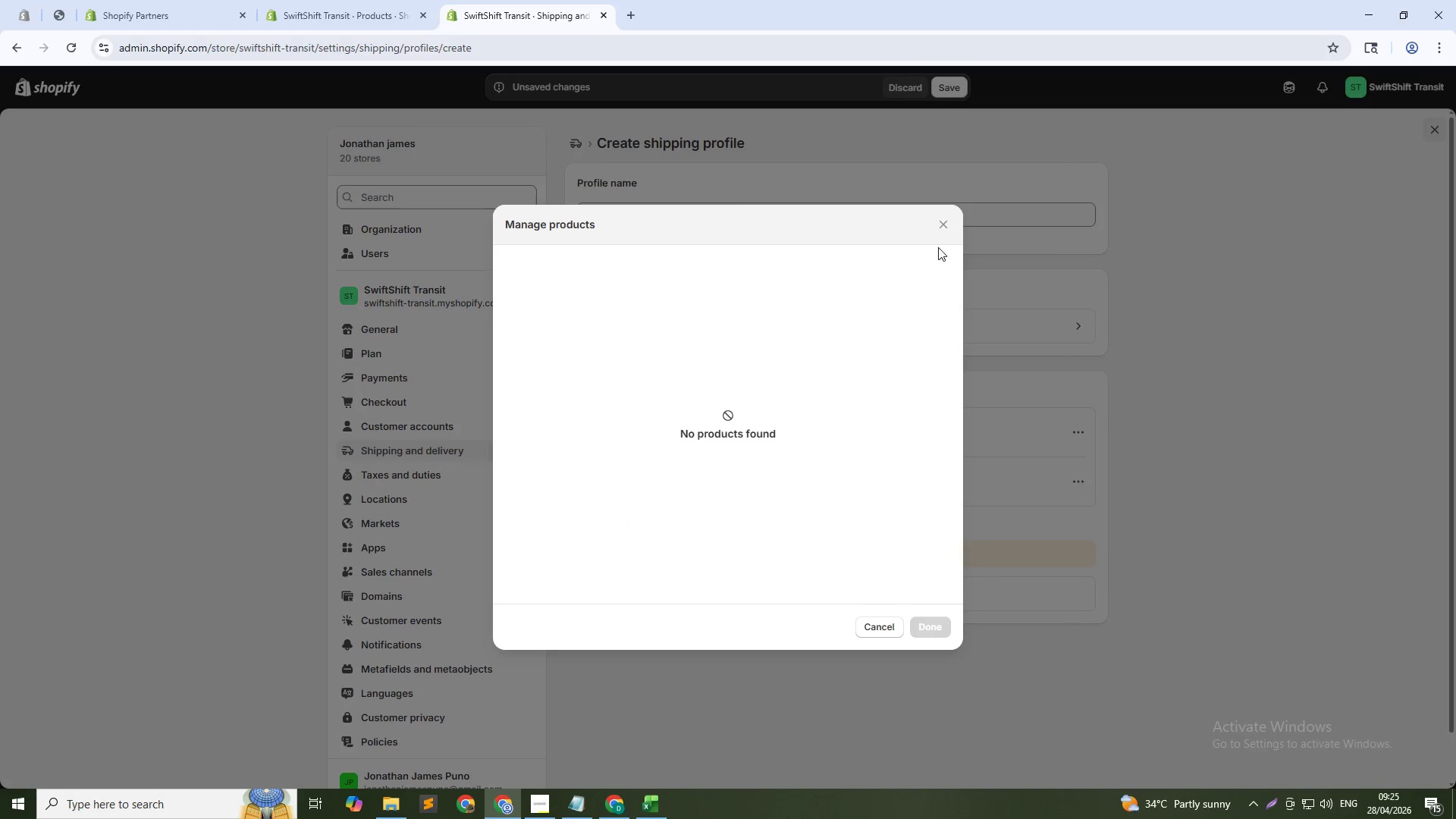 
left_click([949, 230])
 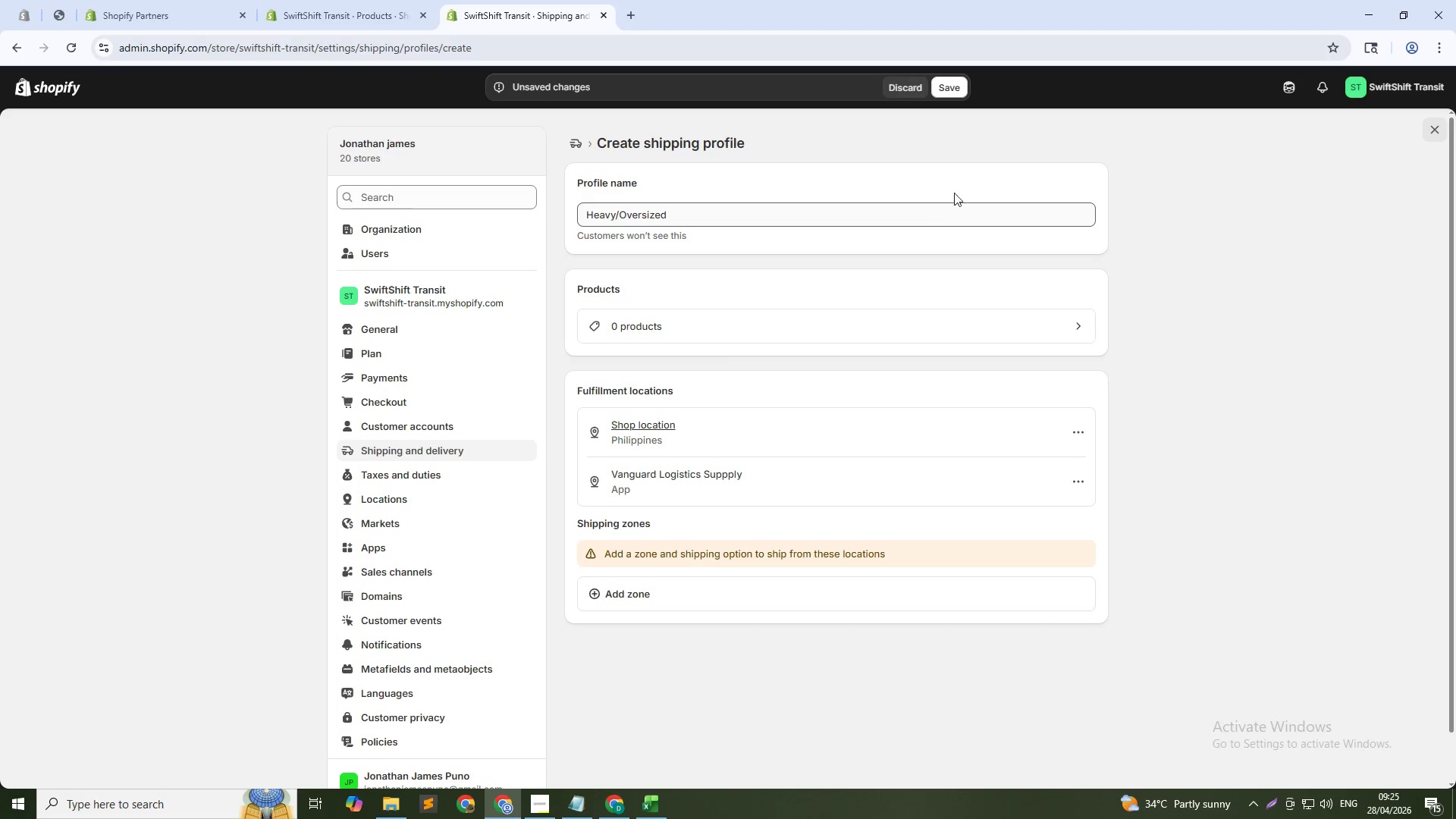 
left_click([908, 83])
 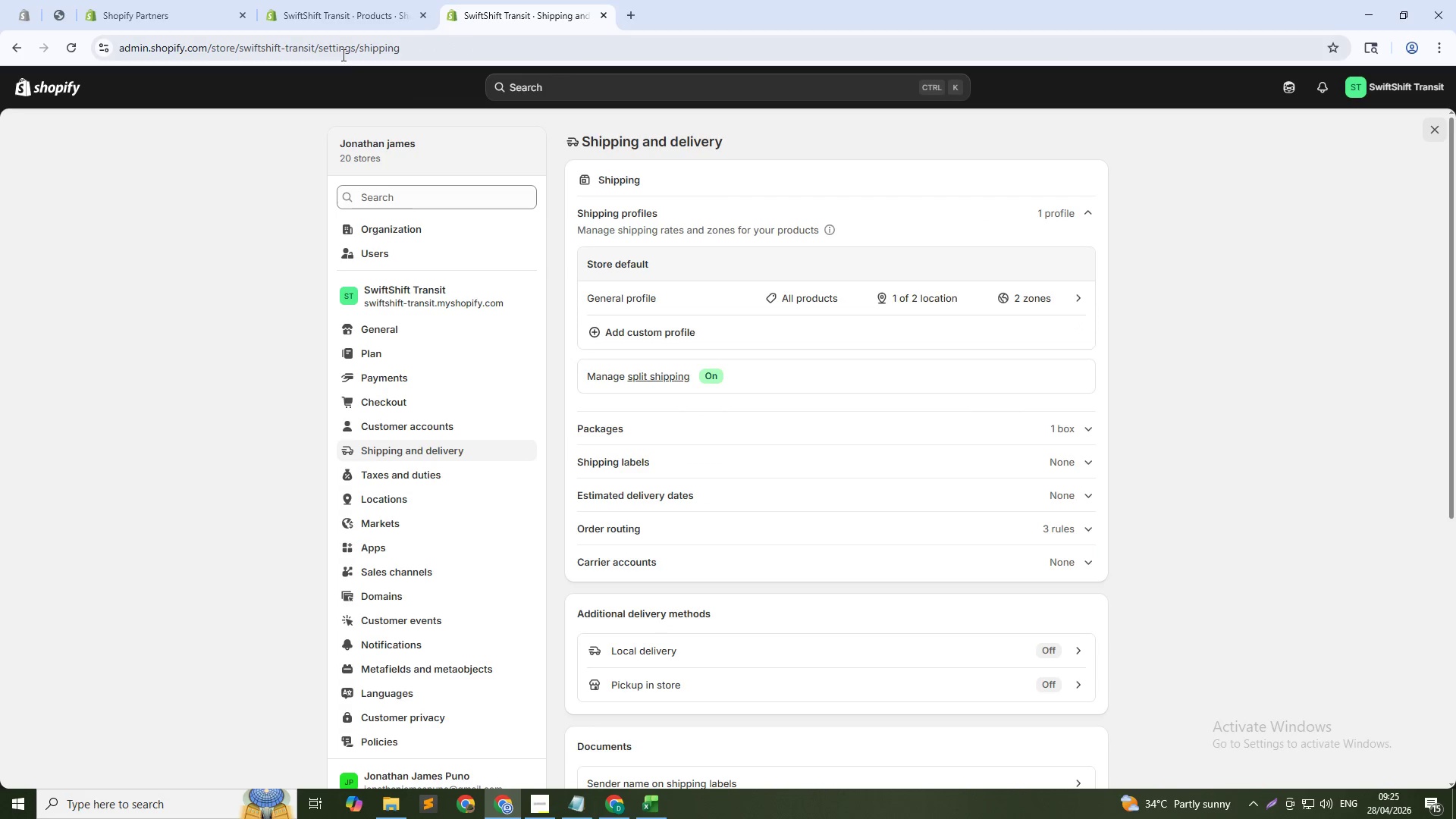 
left_click([333, 0])
 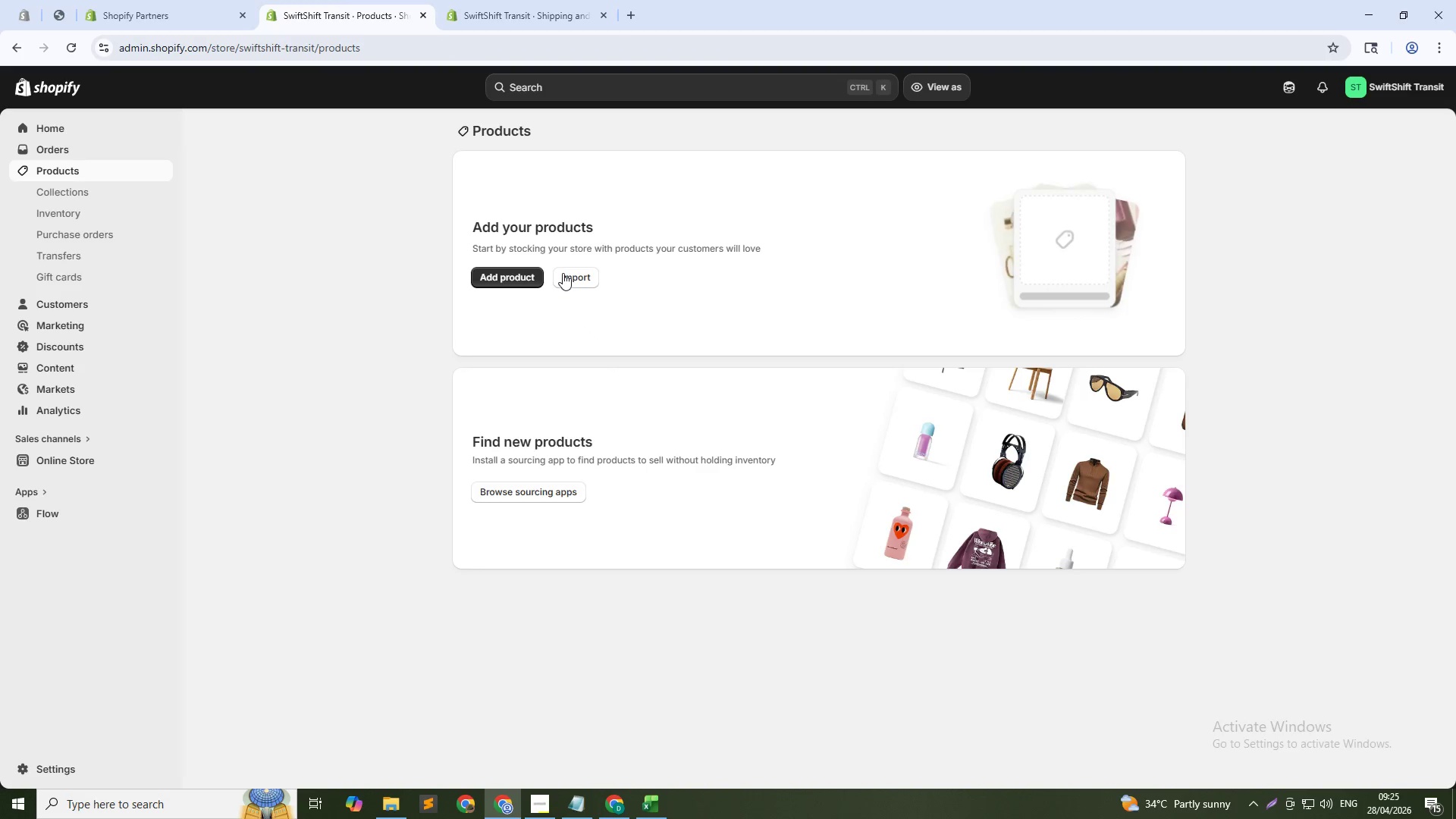 
left_click([564, 273])
 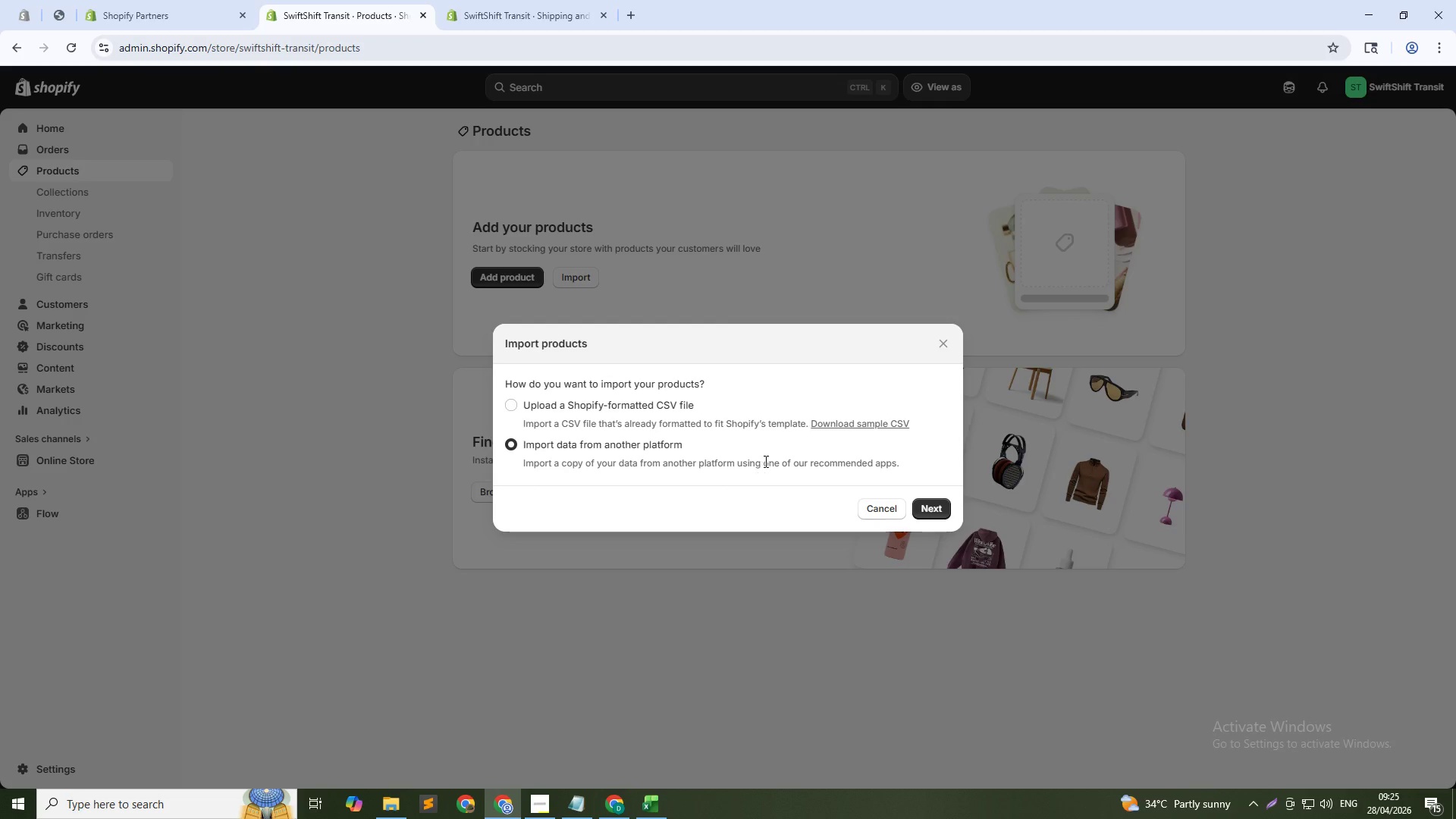 
left_click([713, 417])
 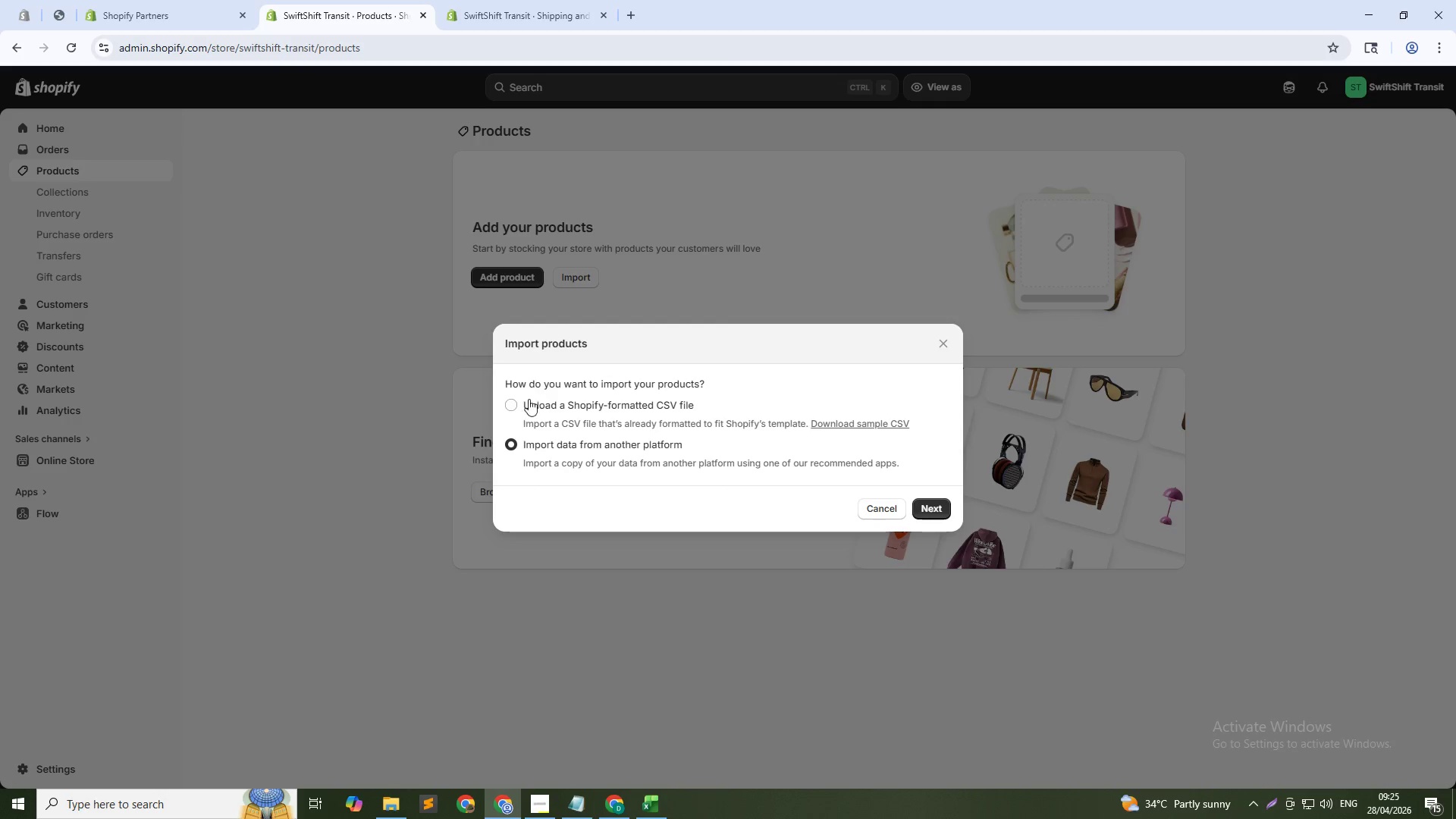 
left_click([513, 403])
 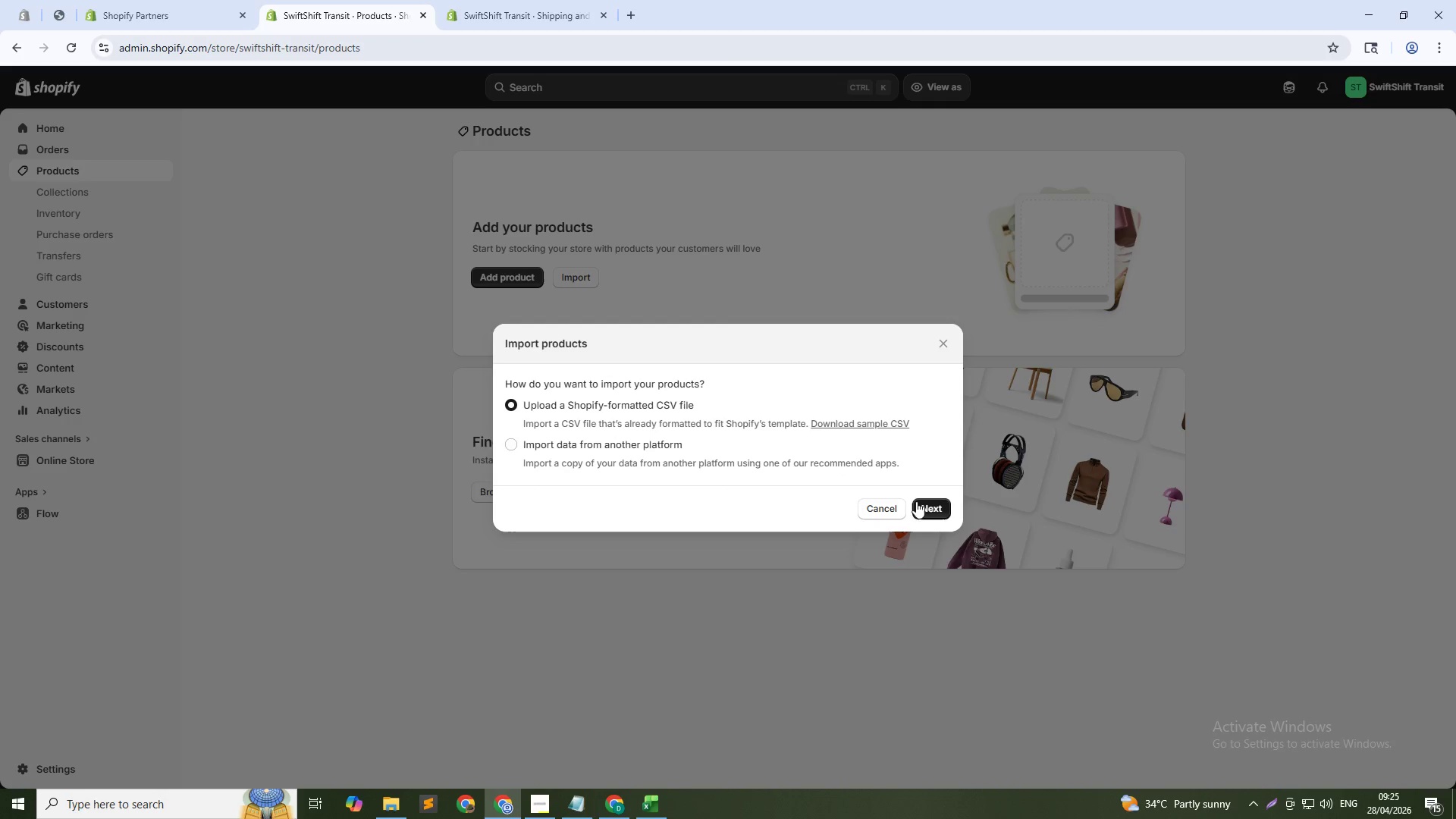 
left_click([940, 510])
 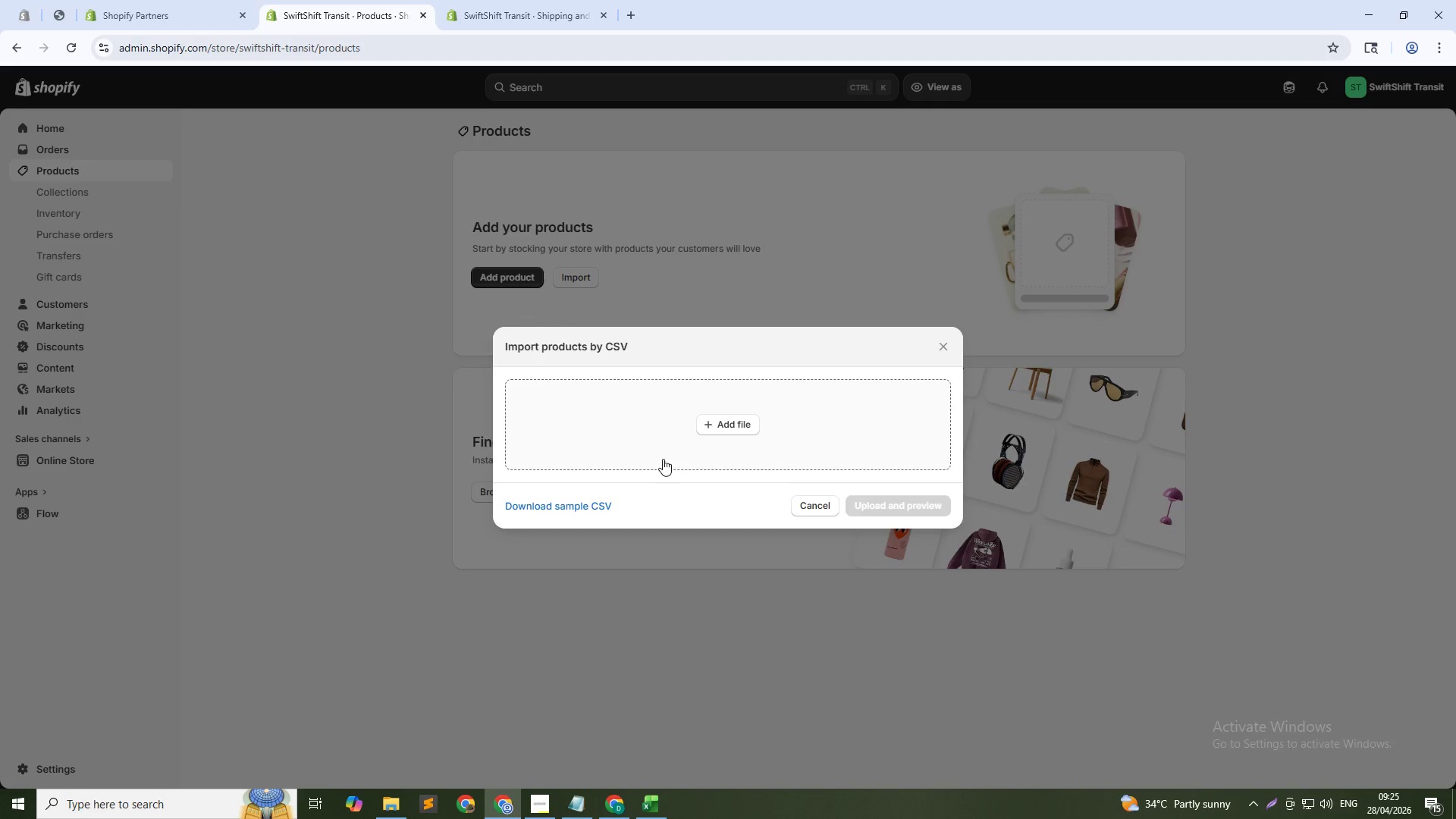 
left_click([717, 428])
 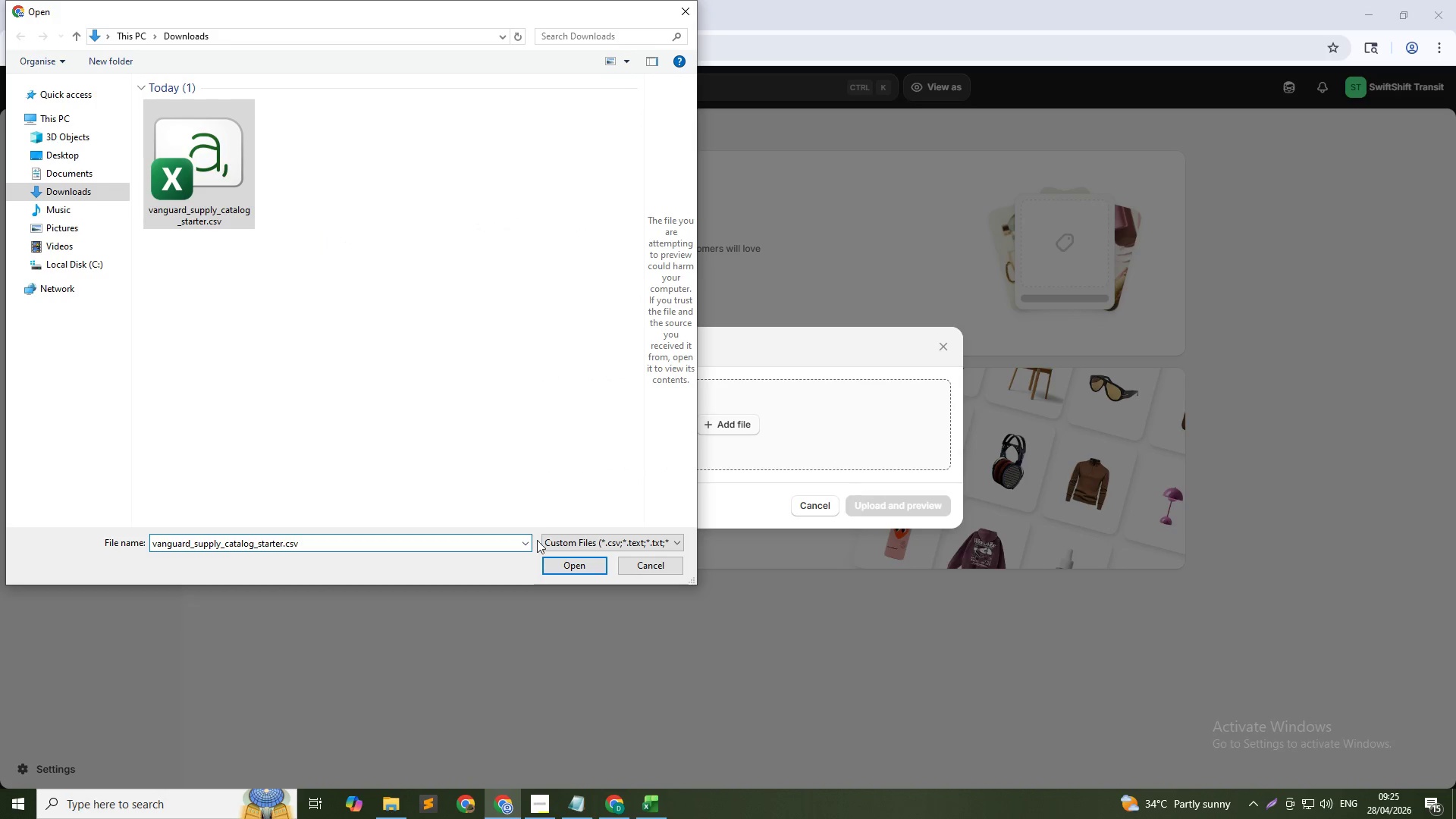 
left_click([573, 564])
 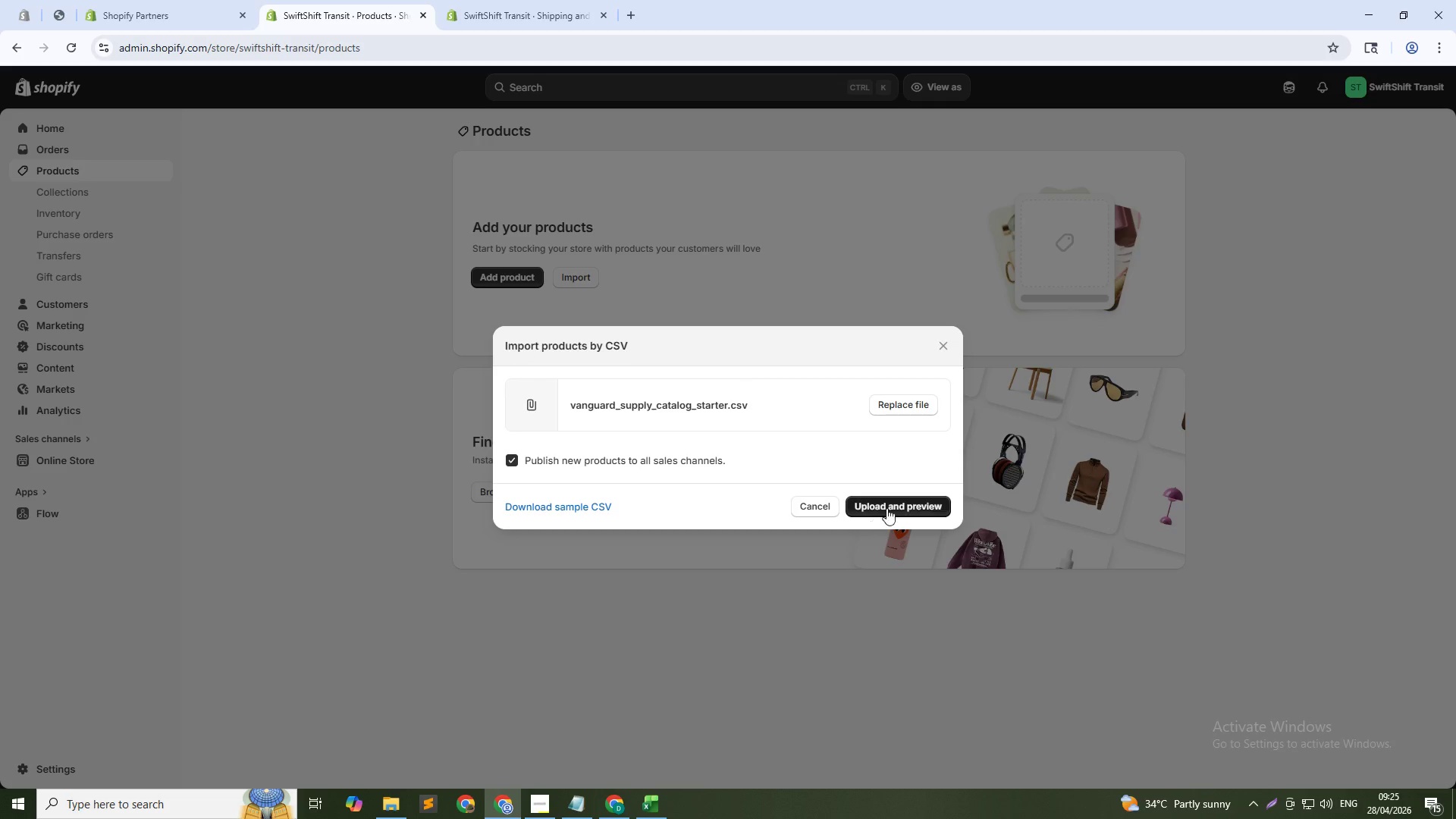 
left_click([889, 503])
 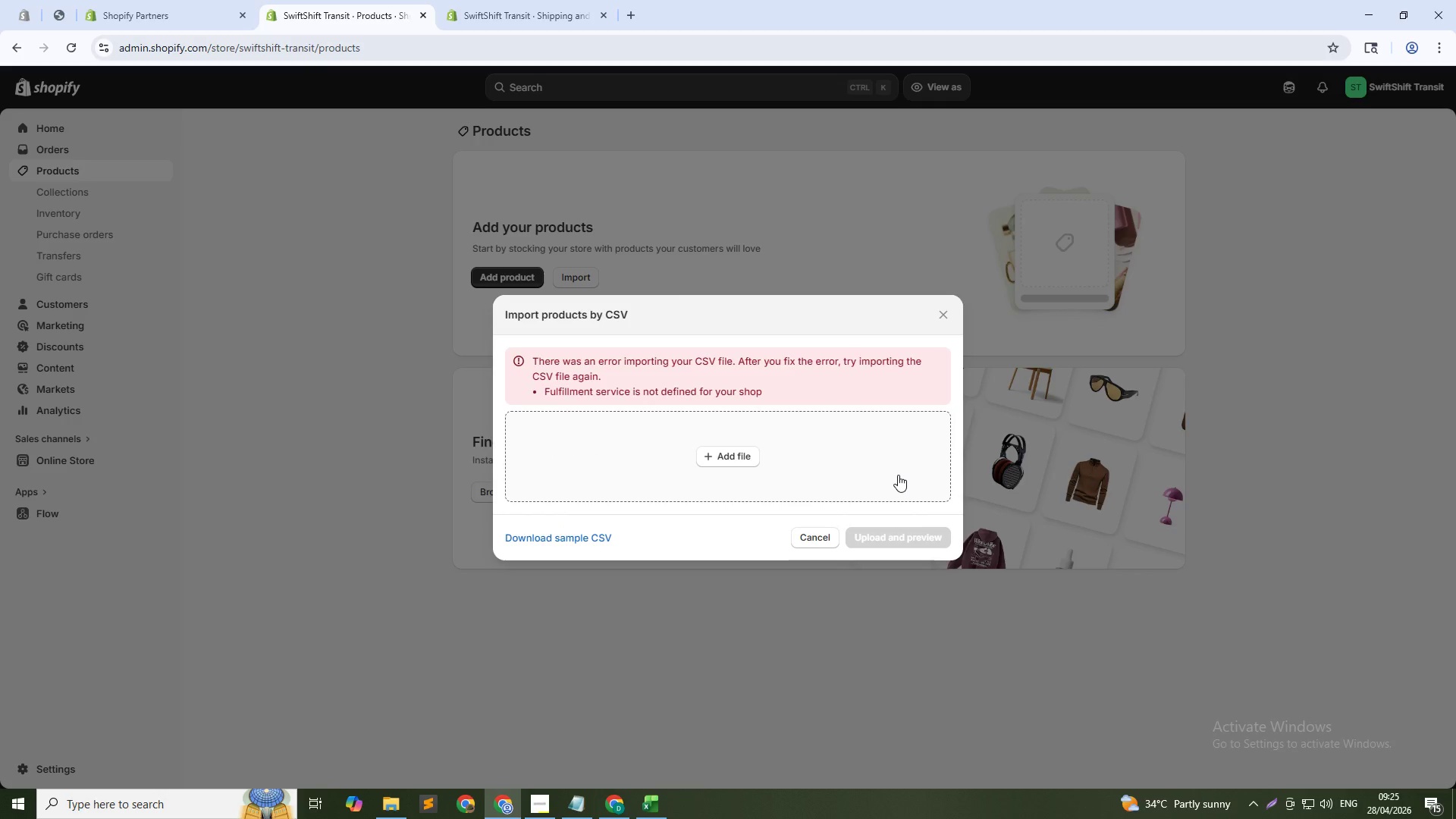 
wait(9.06)
 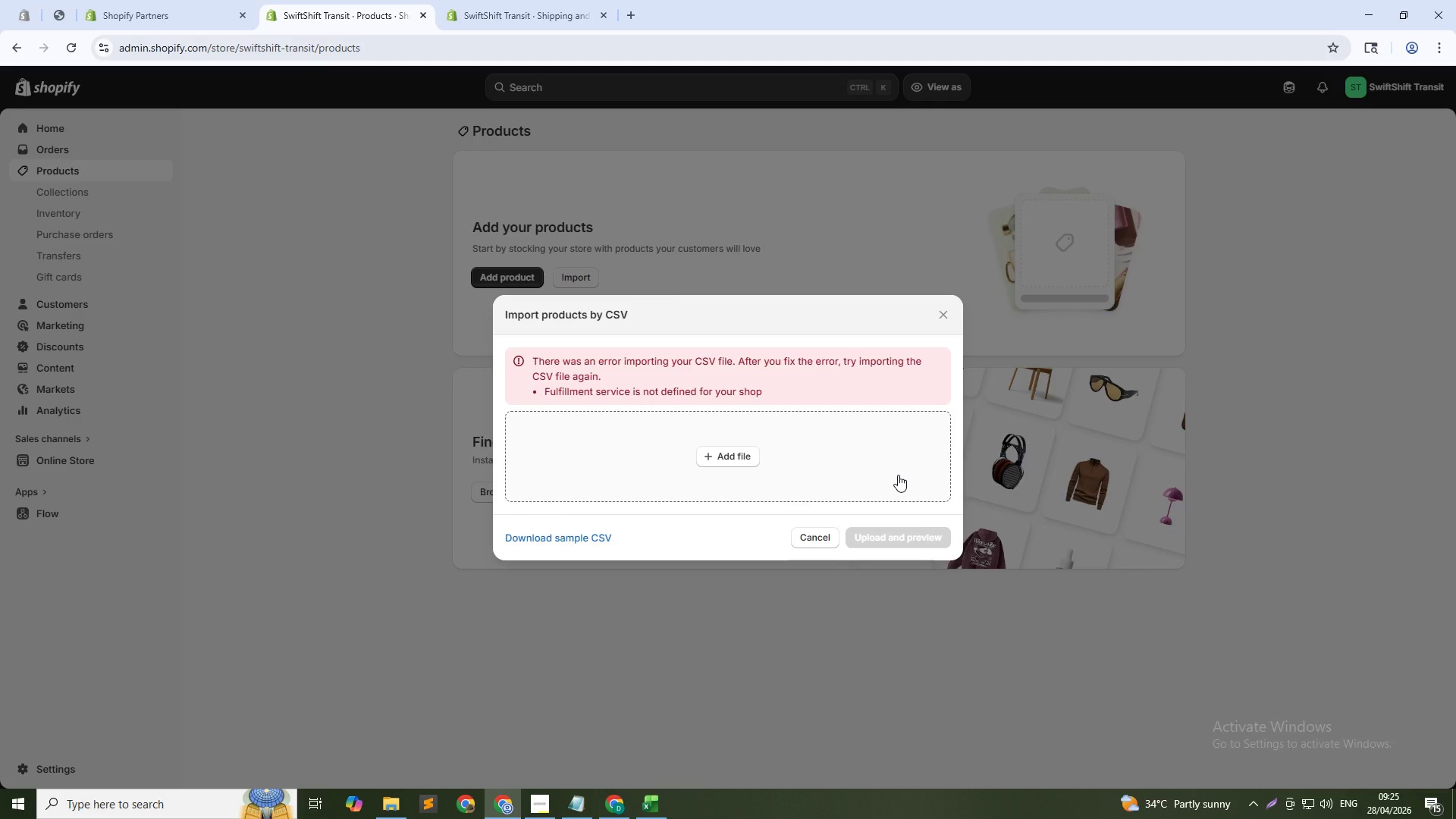 
left_click([815, 538])
 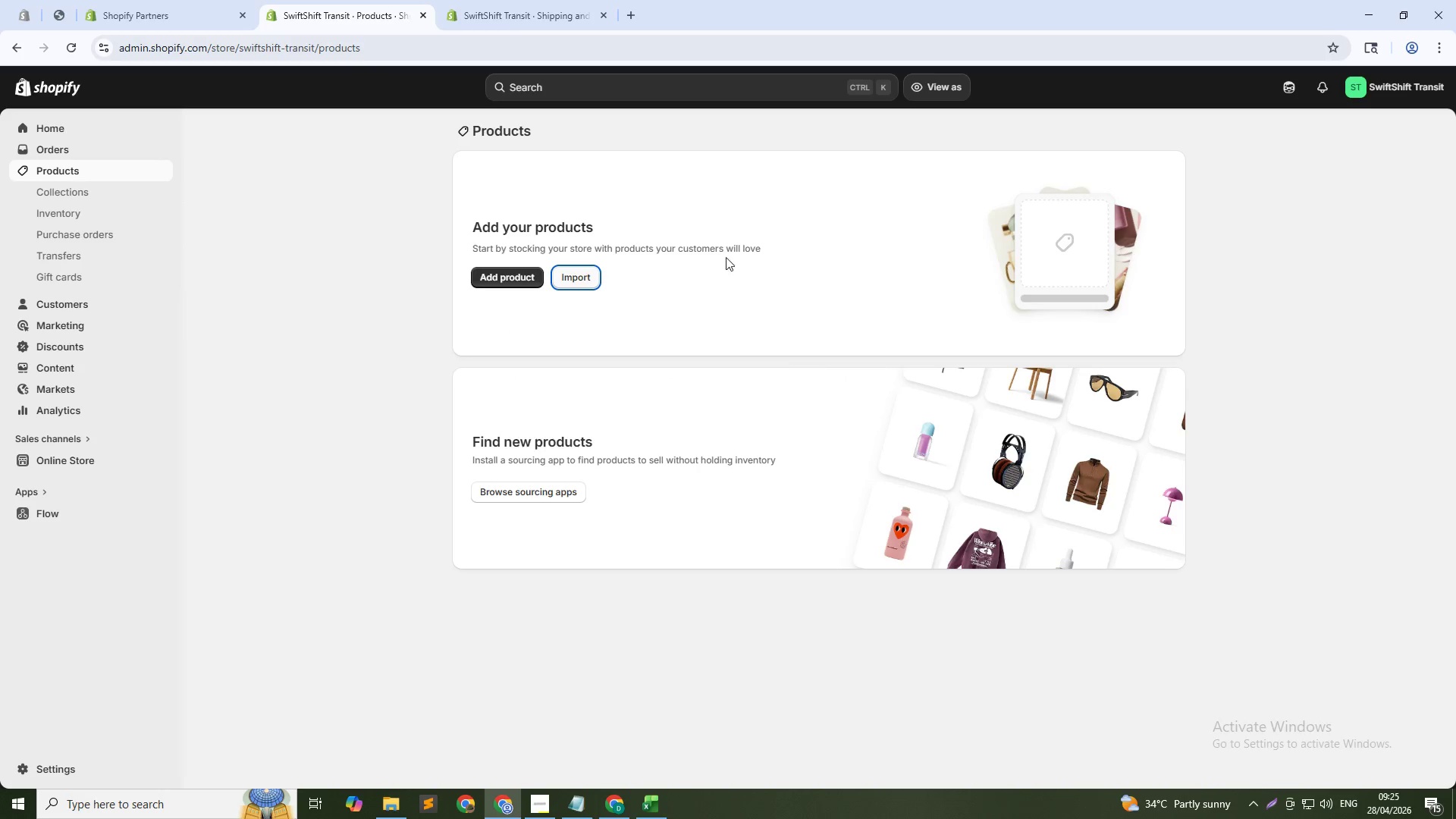 
left_click([533, 0])
 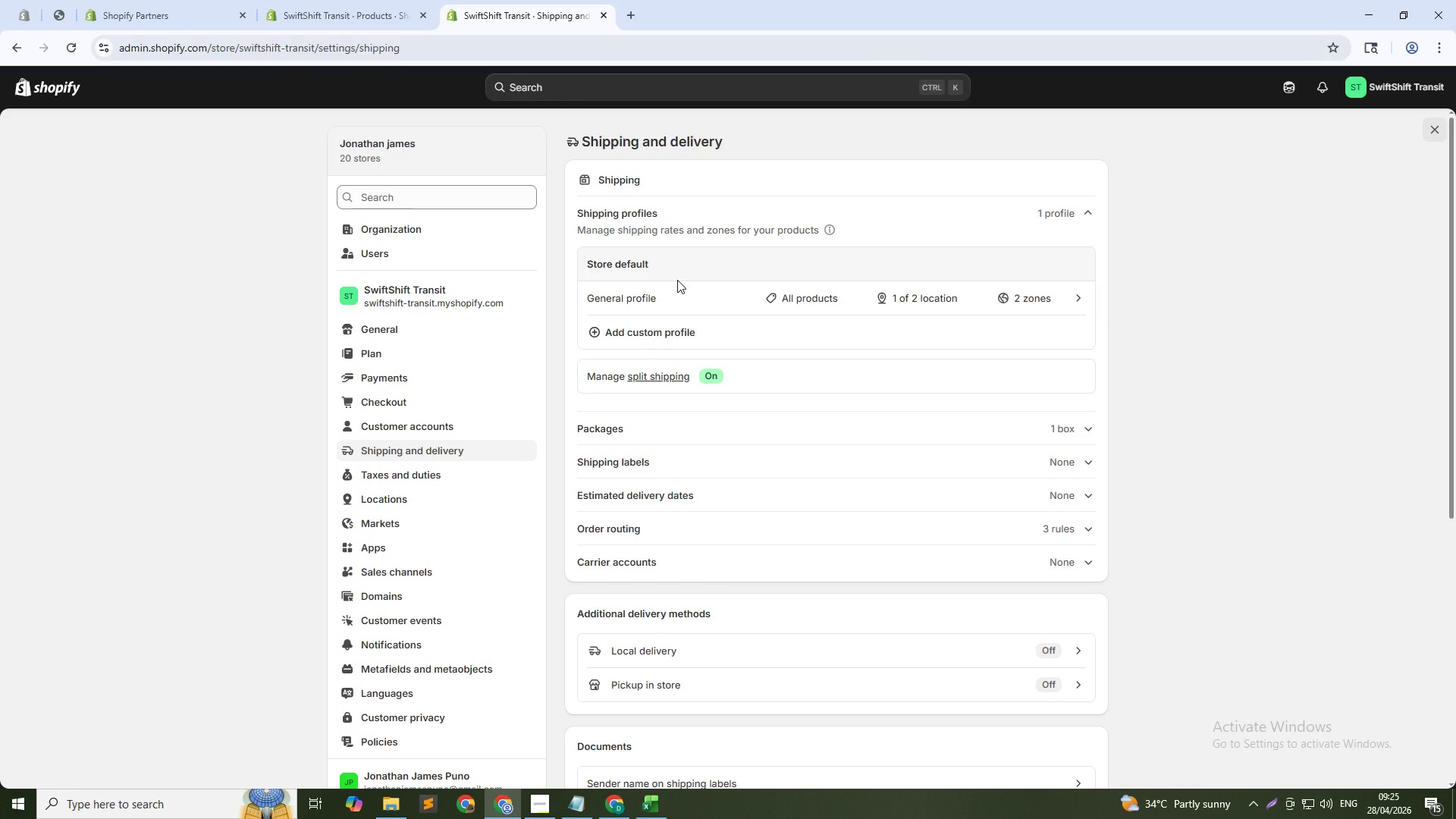 
wait(12.22)
 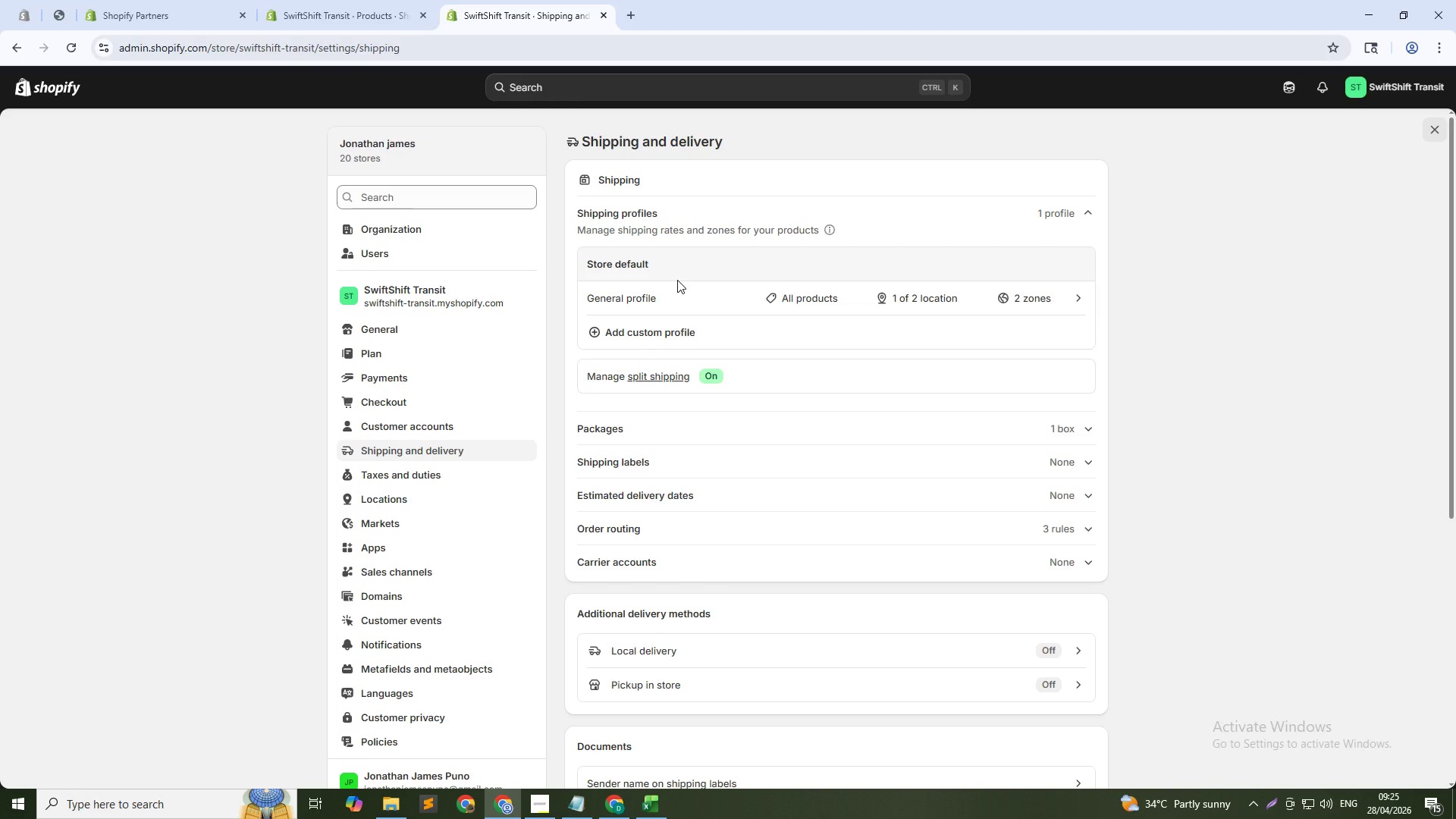 
left_click([667, 333])
 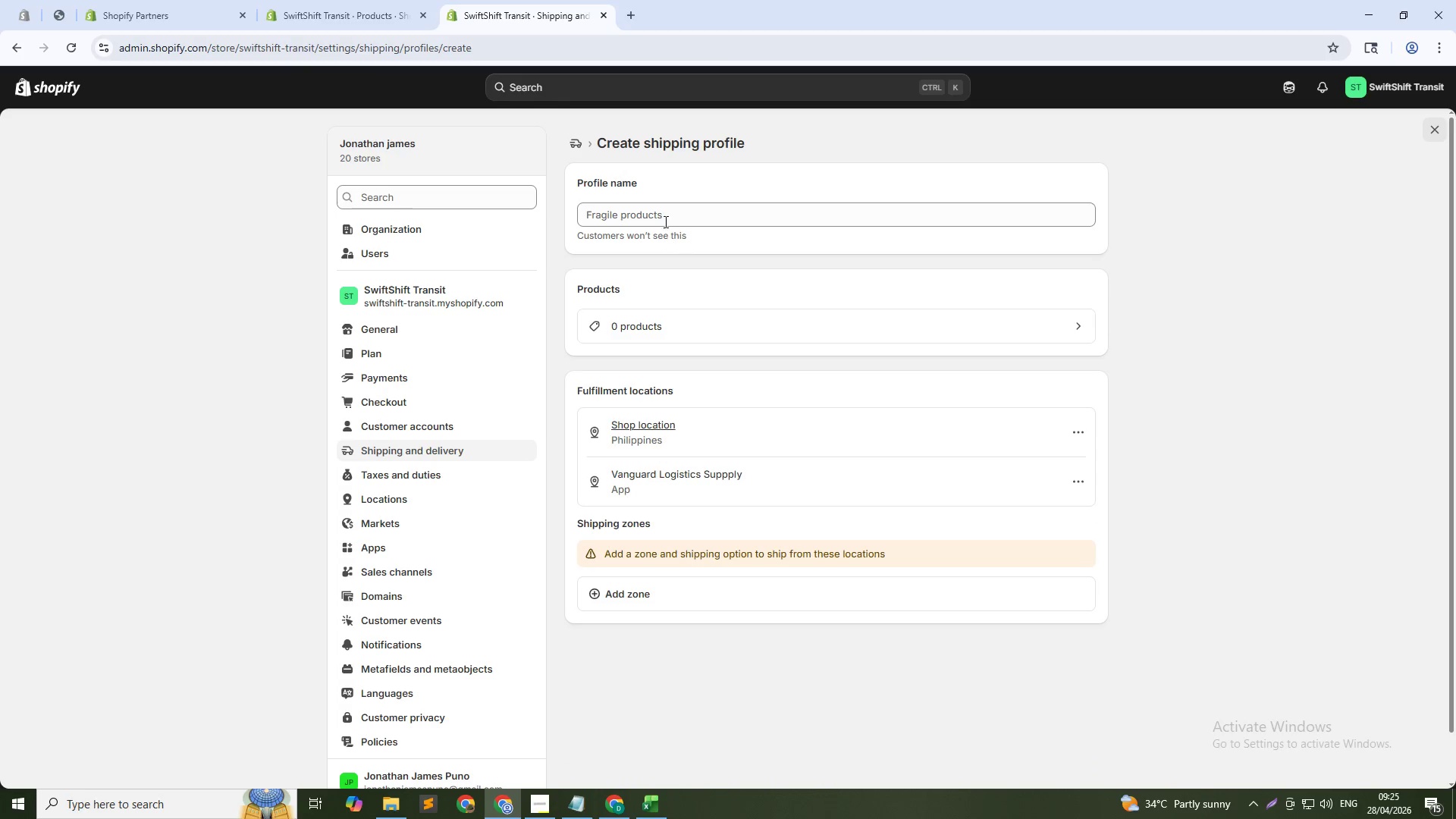 
left_click([661, 211])
 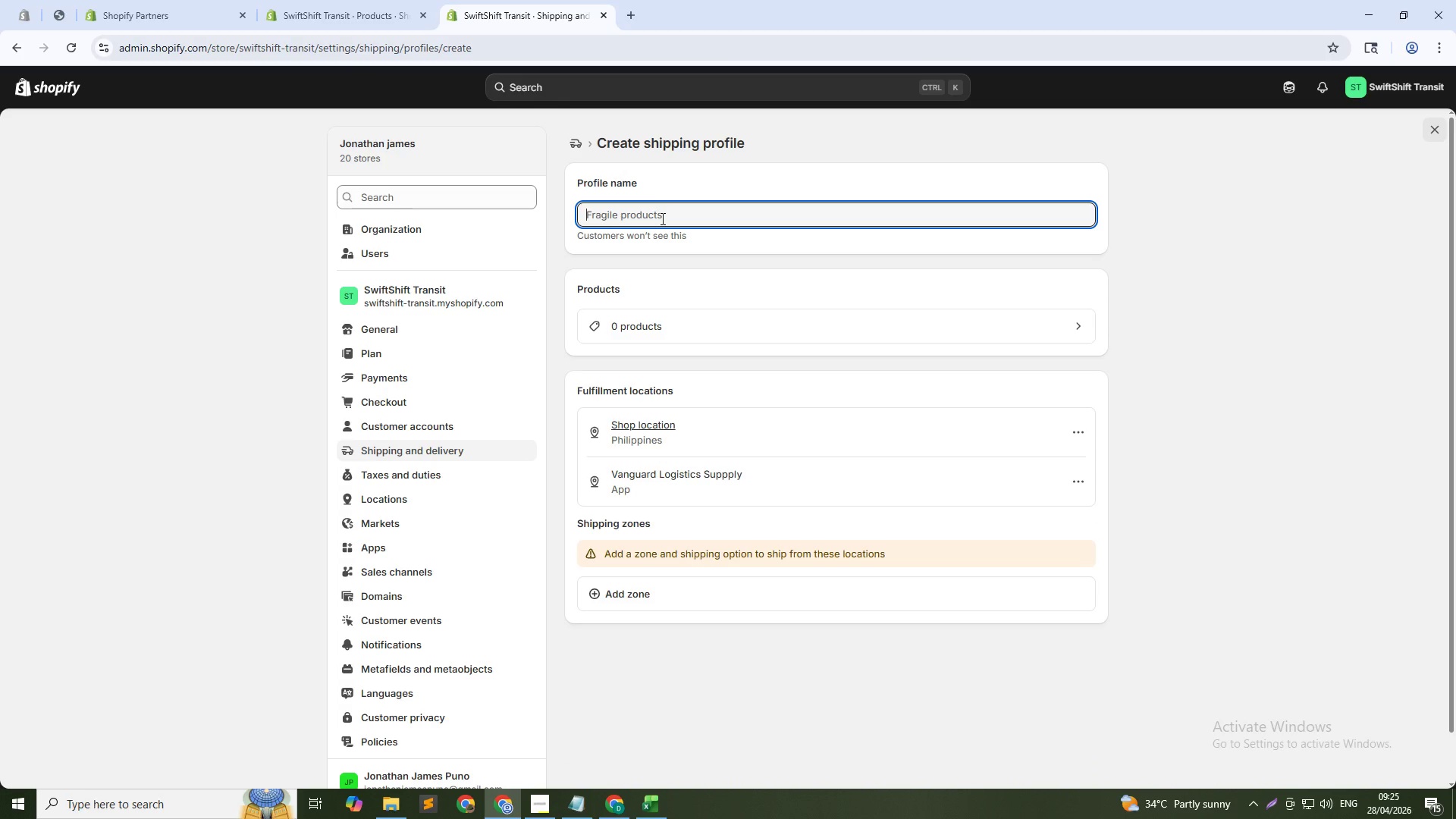 
wait(6.08)
 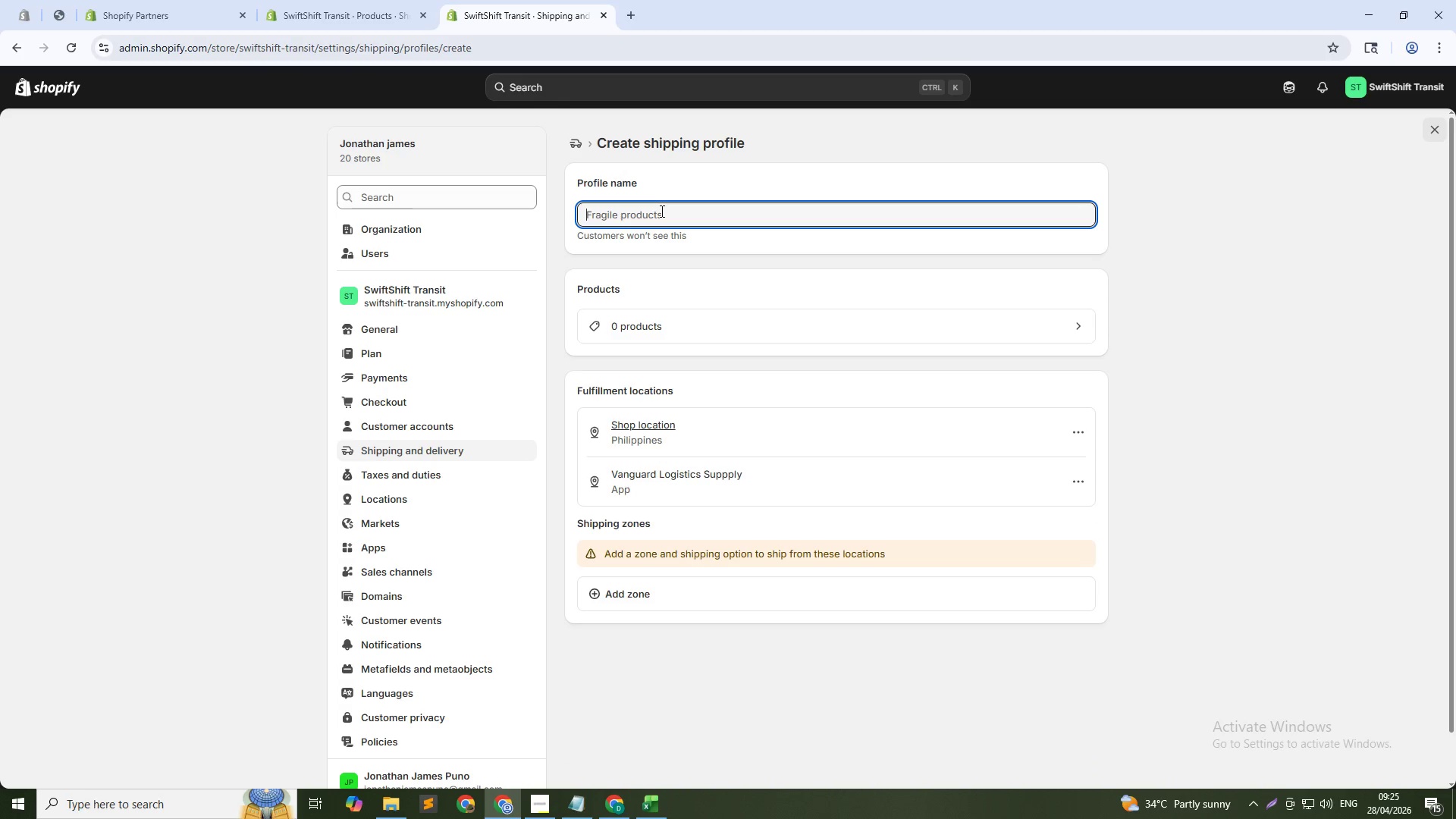 
hold_key(key=ShiftLeft, duration=0.38)
 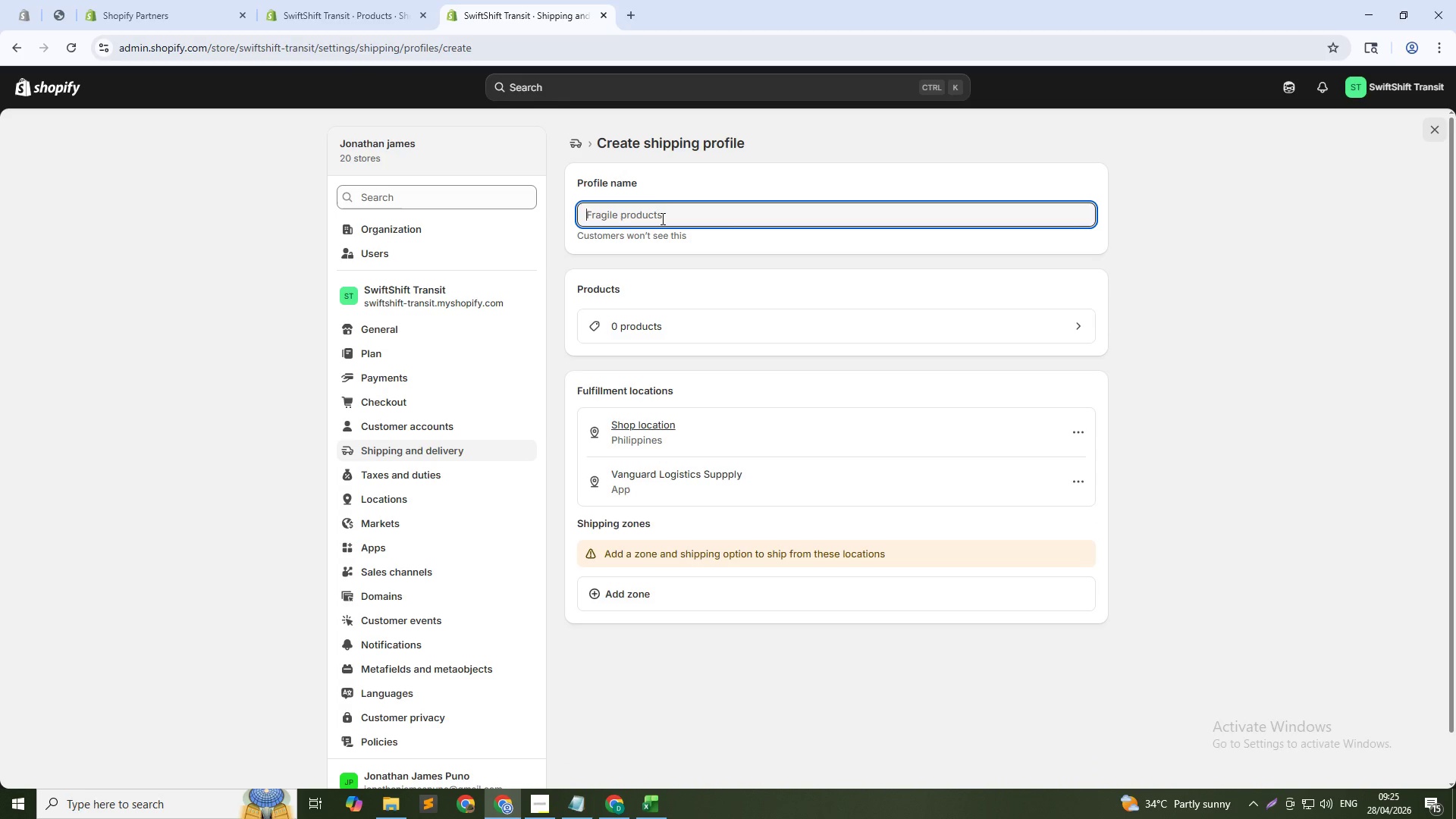 
type(Heavy)
 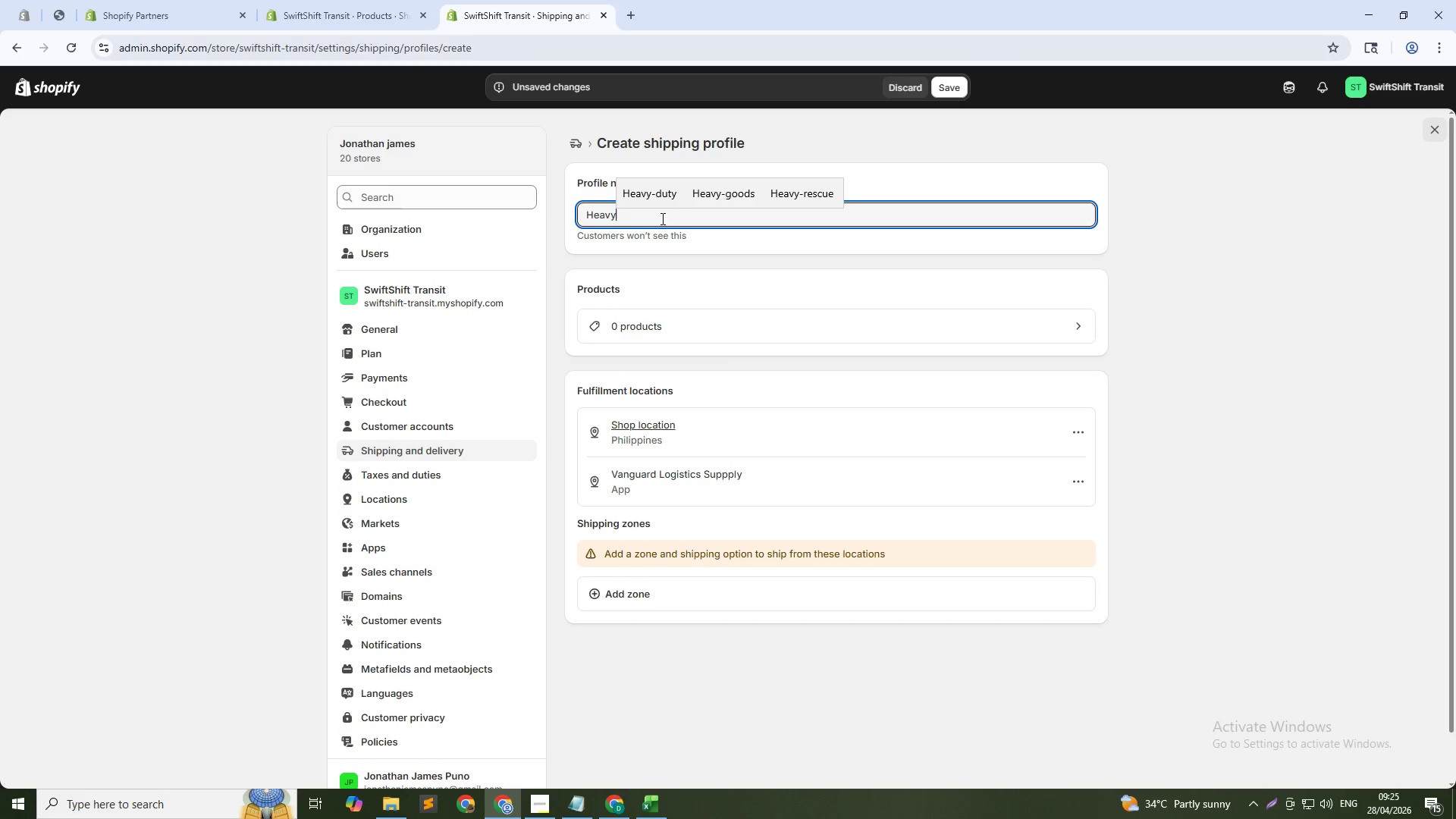 
type(/Oversized)
 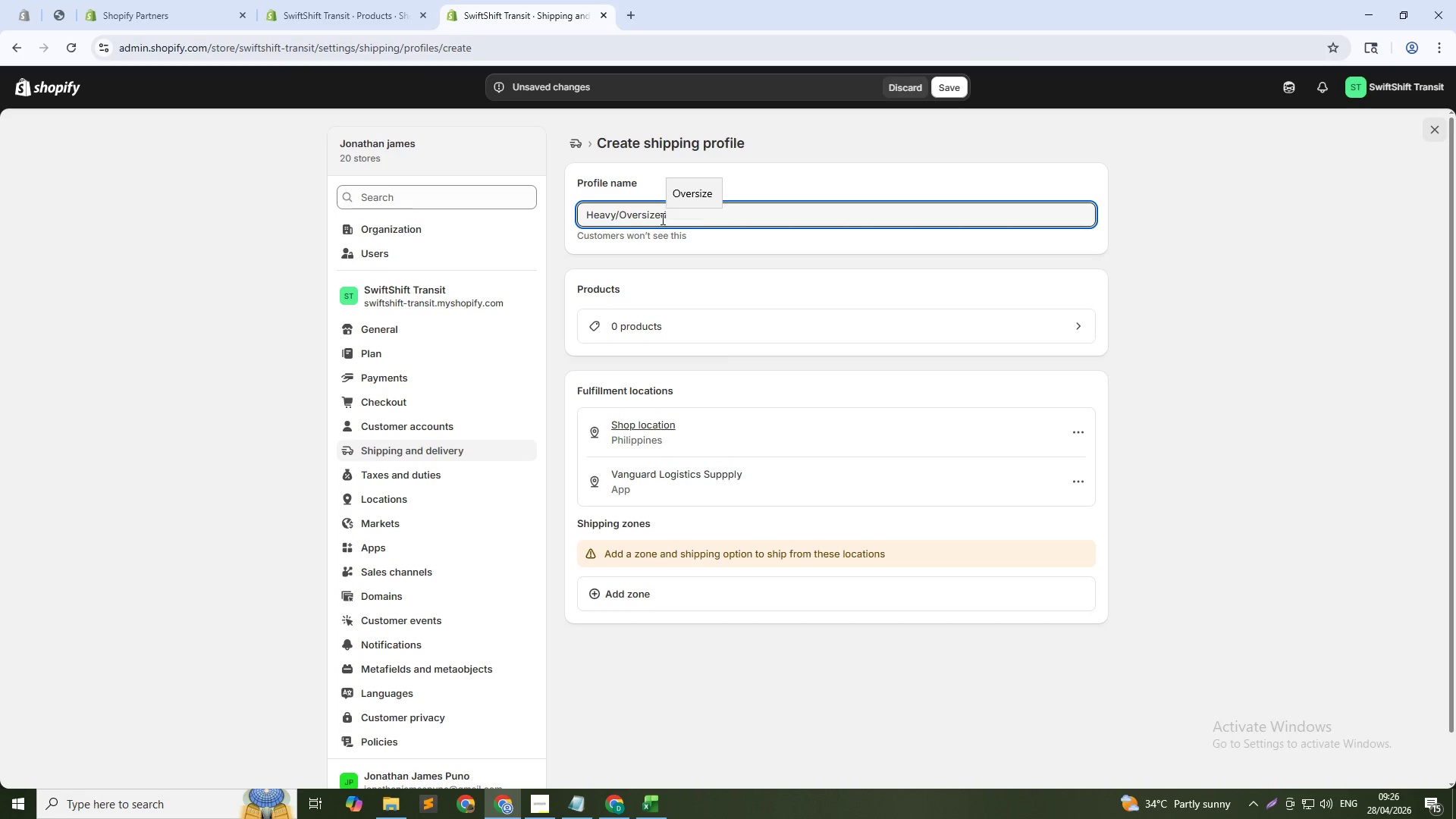 
wait(89.62)
 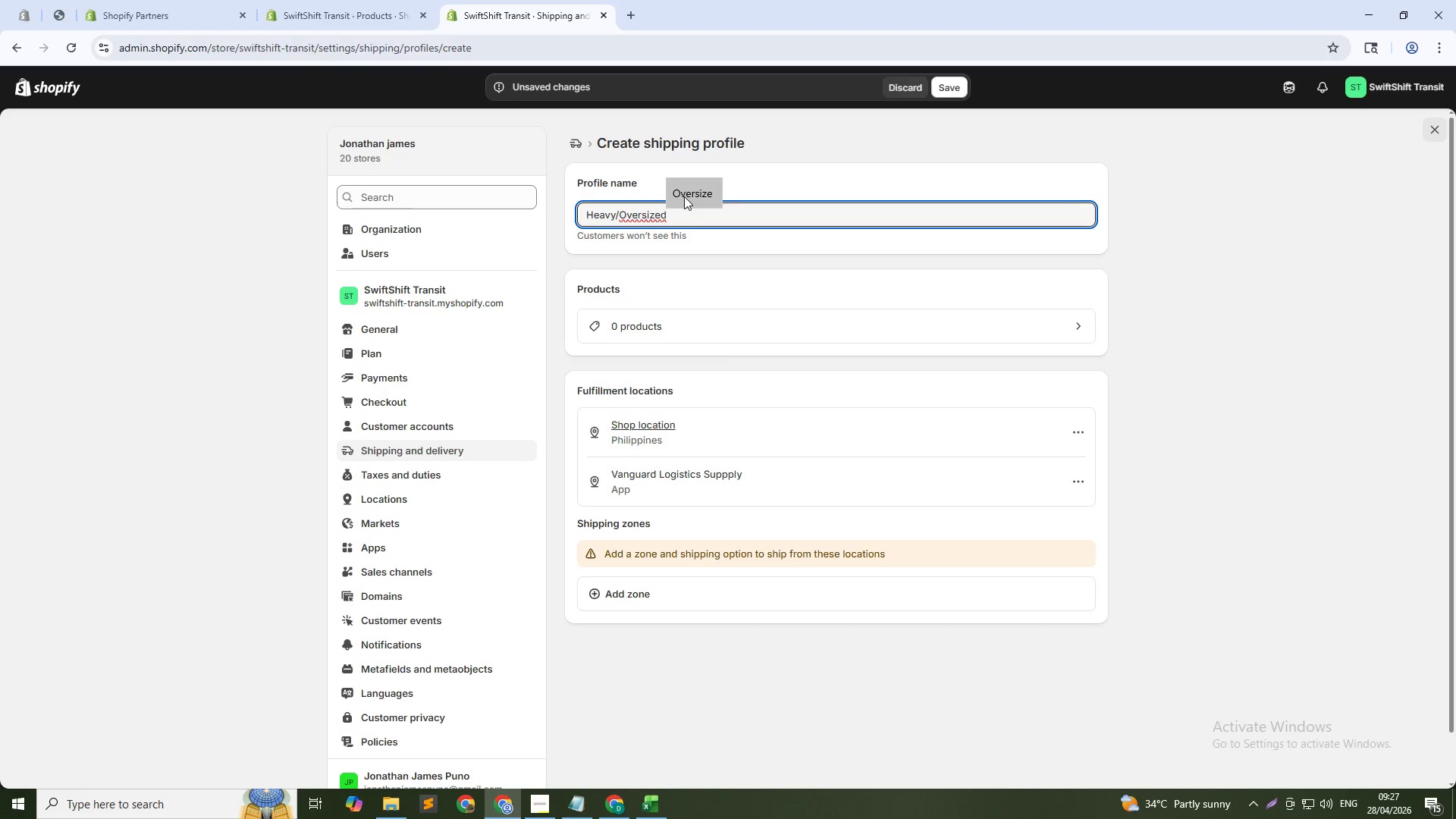 
left_click([629, 593])
 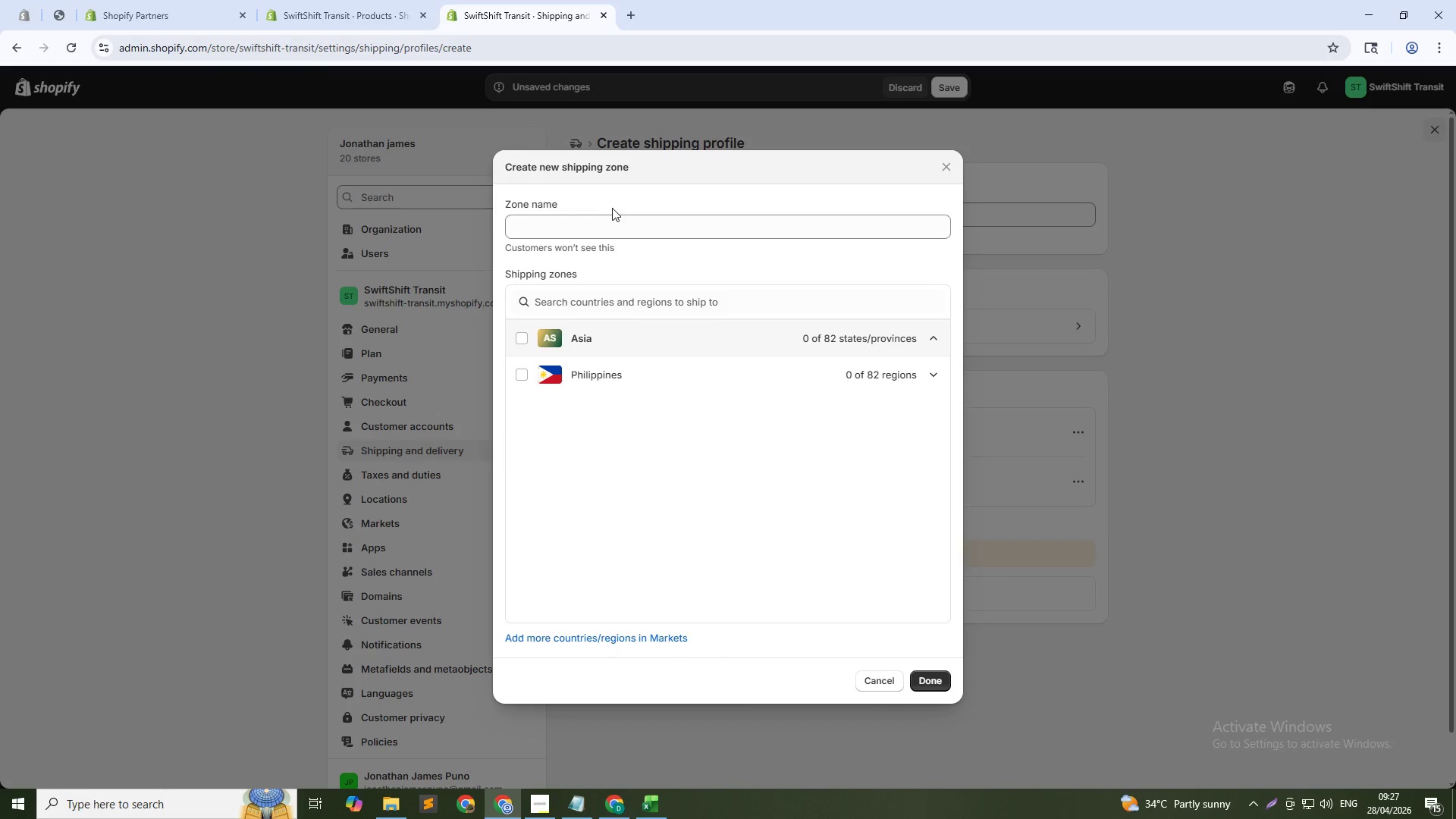 
left_click([613, 226])
 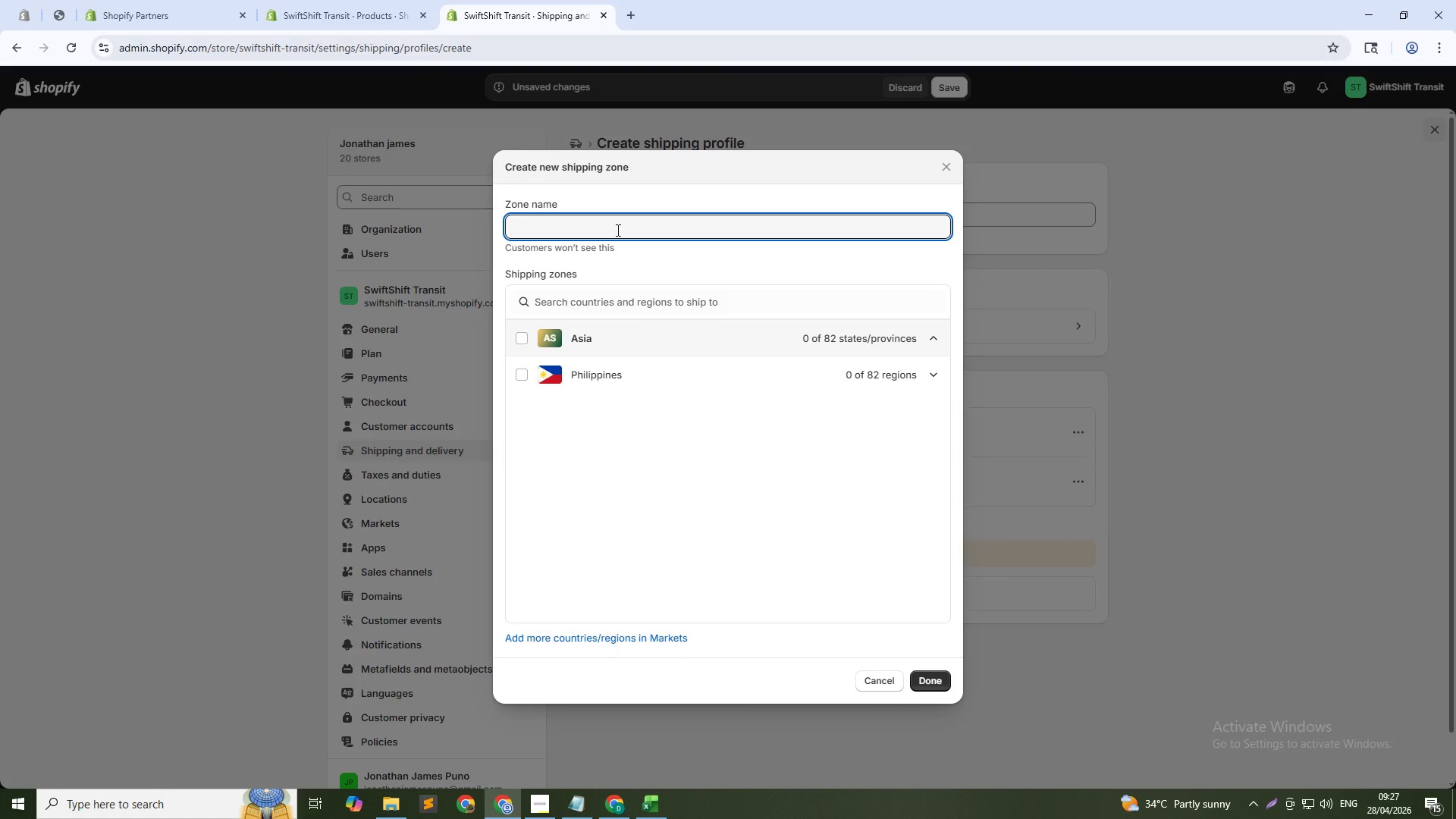 
type(Philippines)
 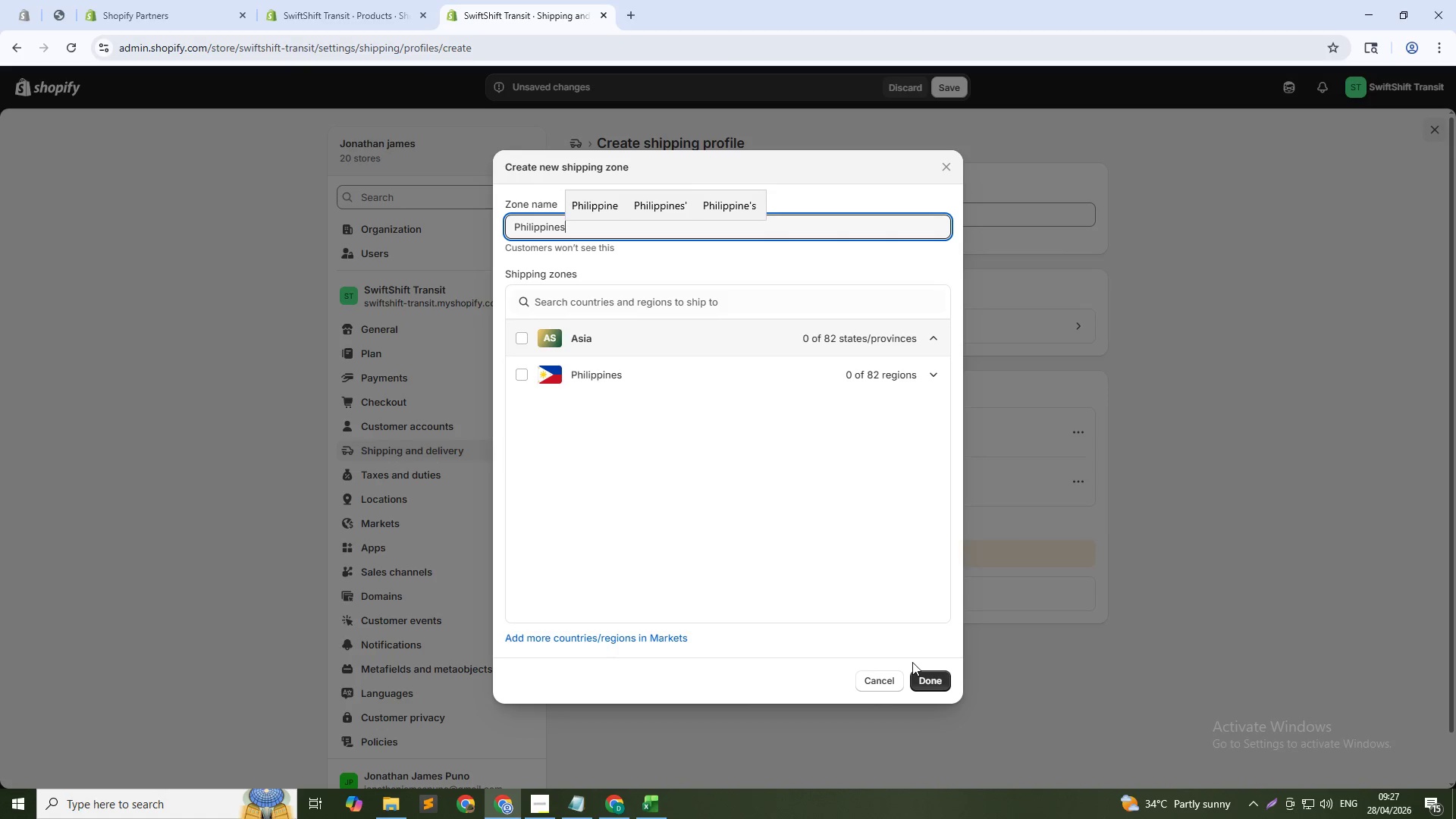 
left_click([924, 686])
 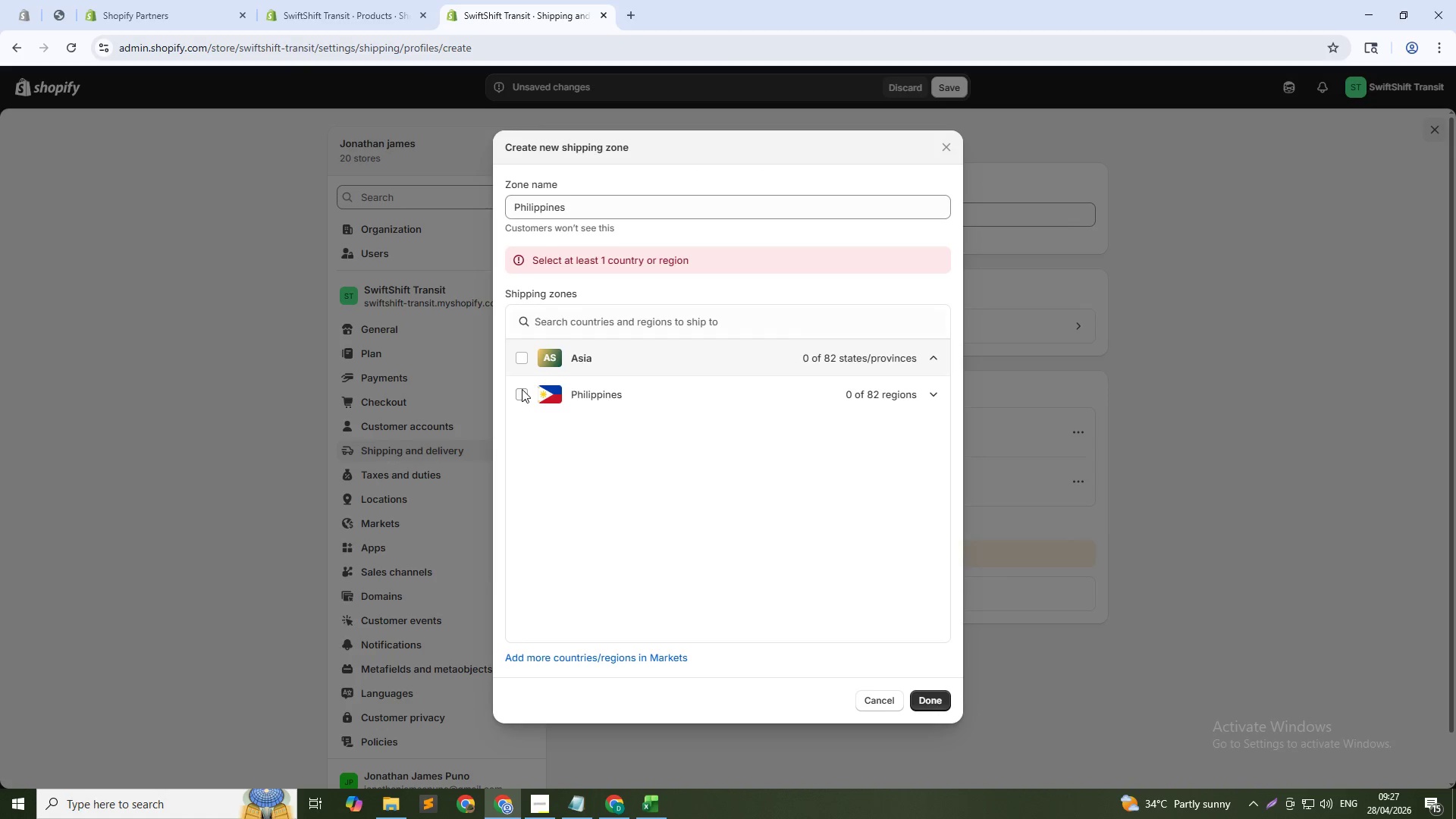 
left_click([522, 394])
 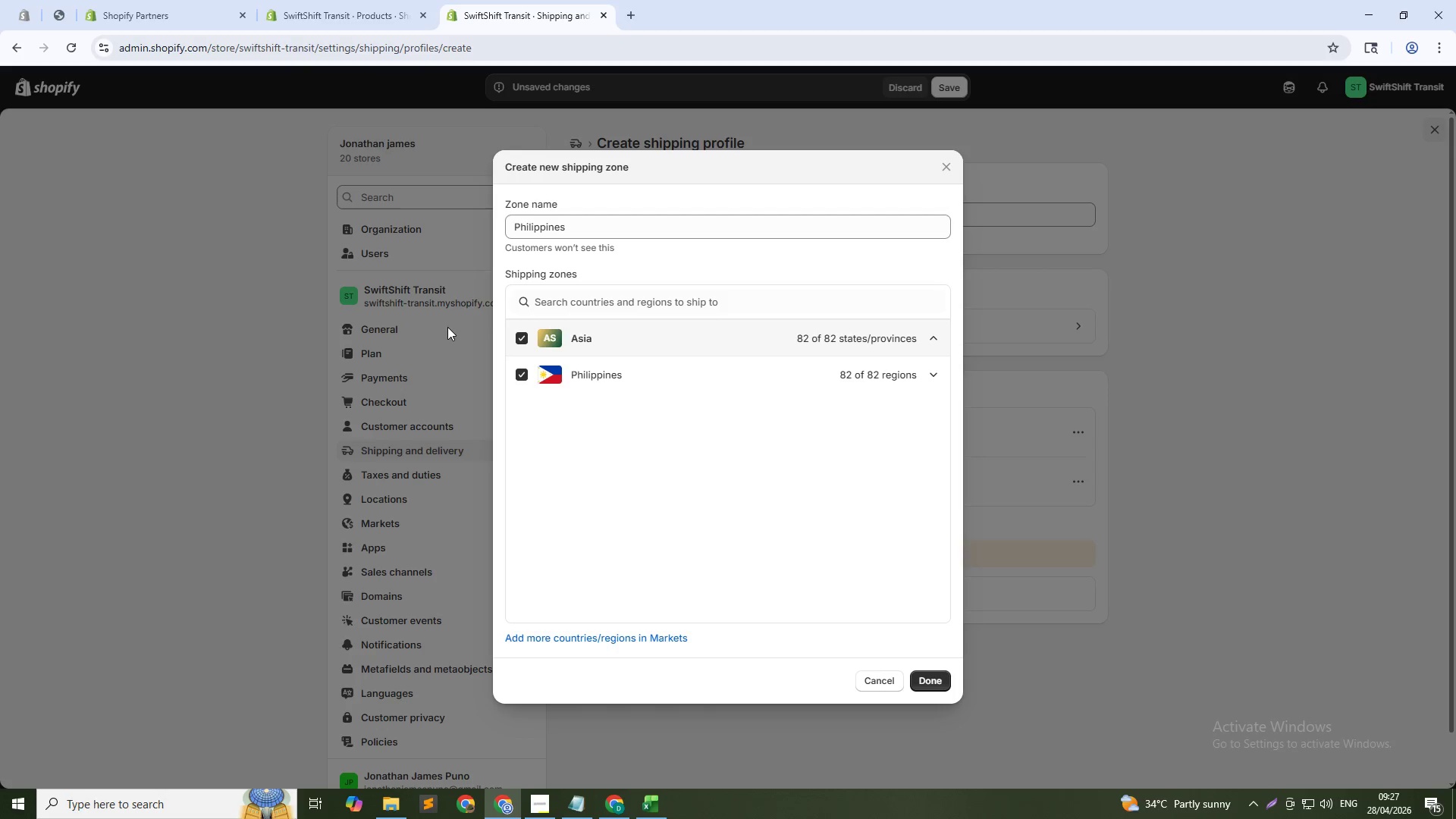 
left_click([522, 336])
 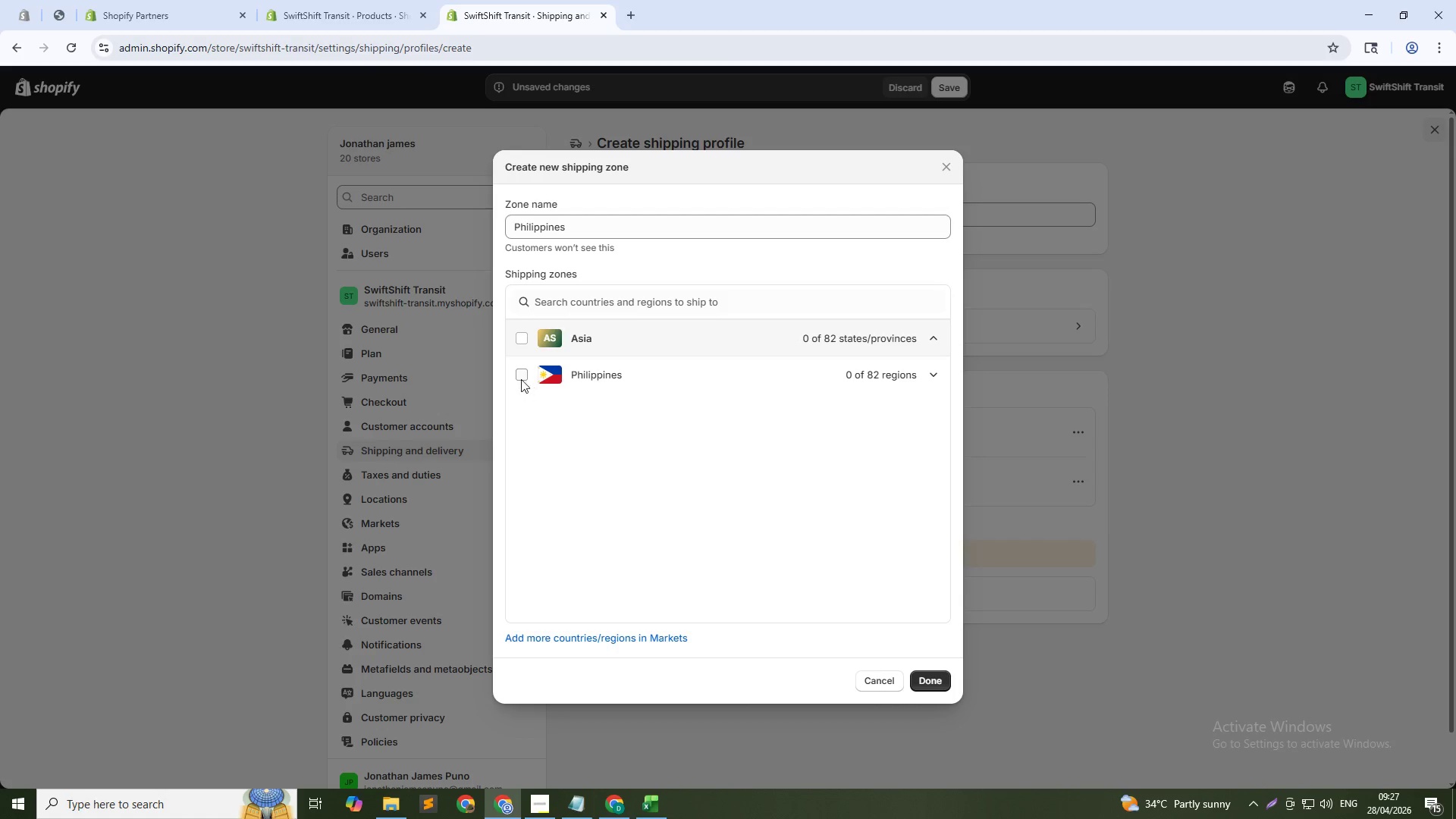 
left_click([521, 377])
 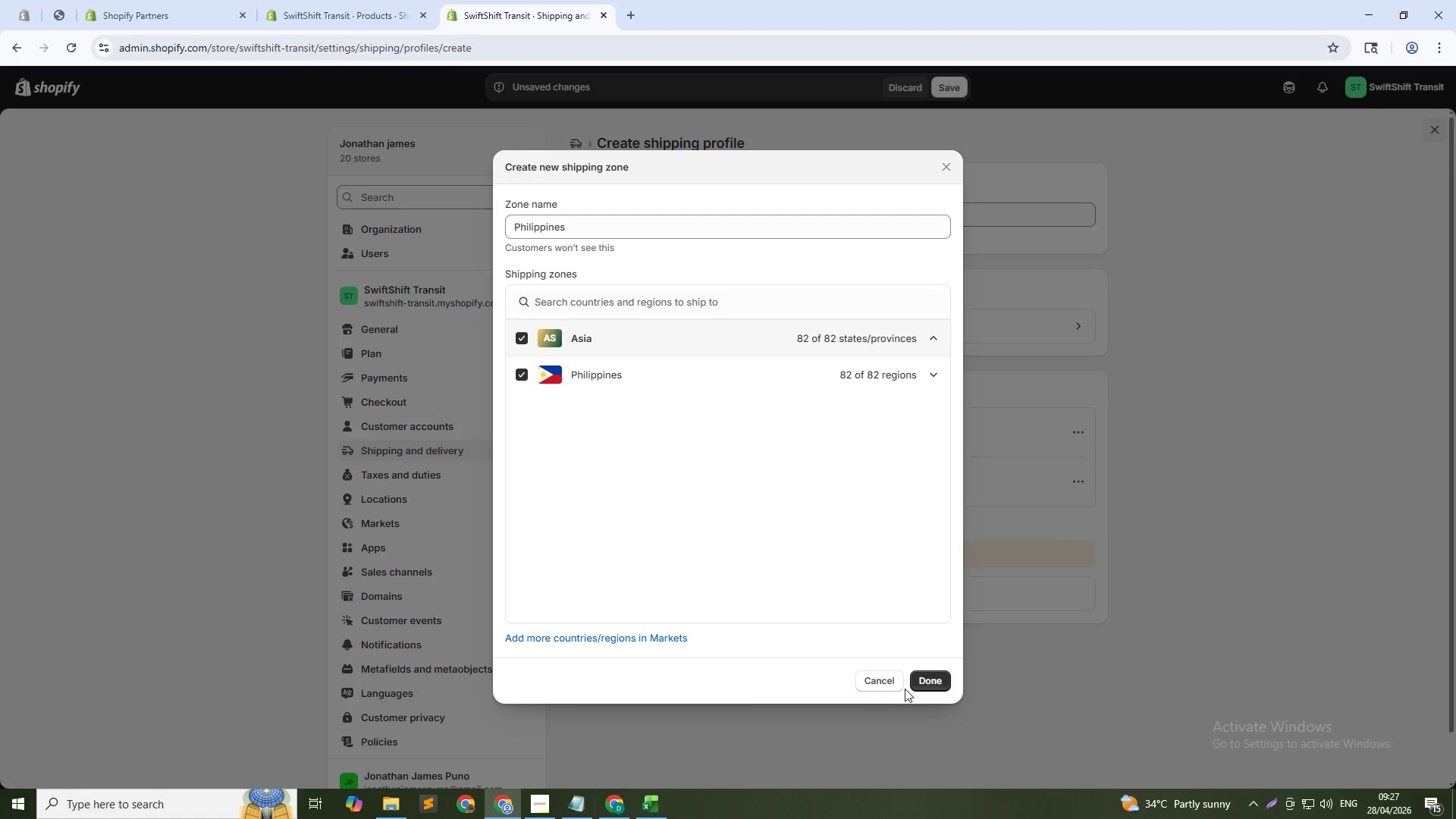 
left_click([927, 682])
 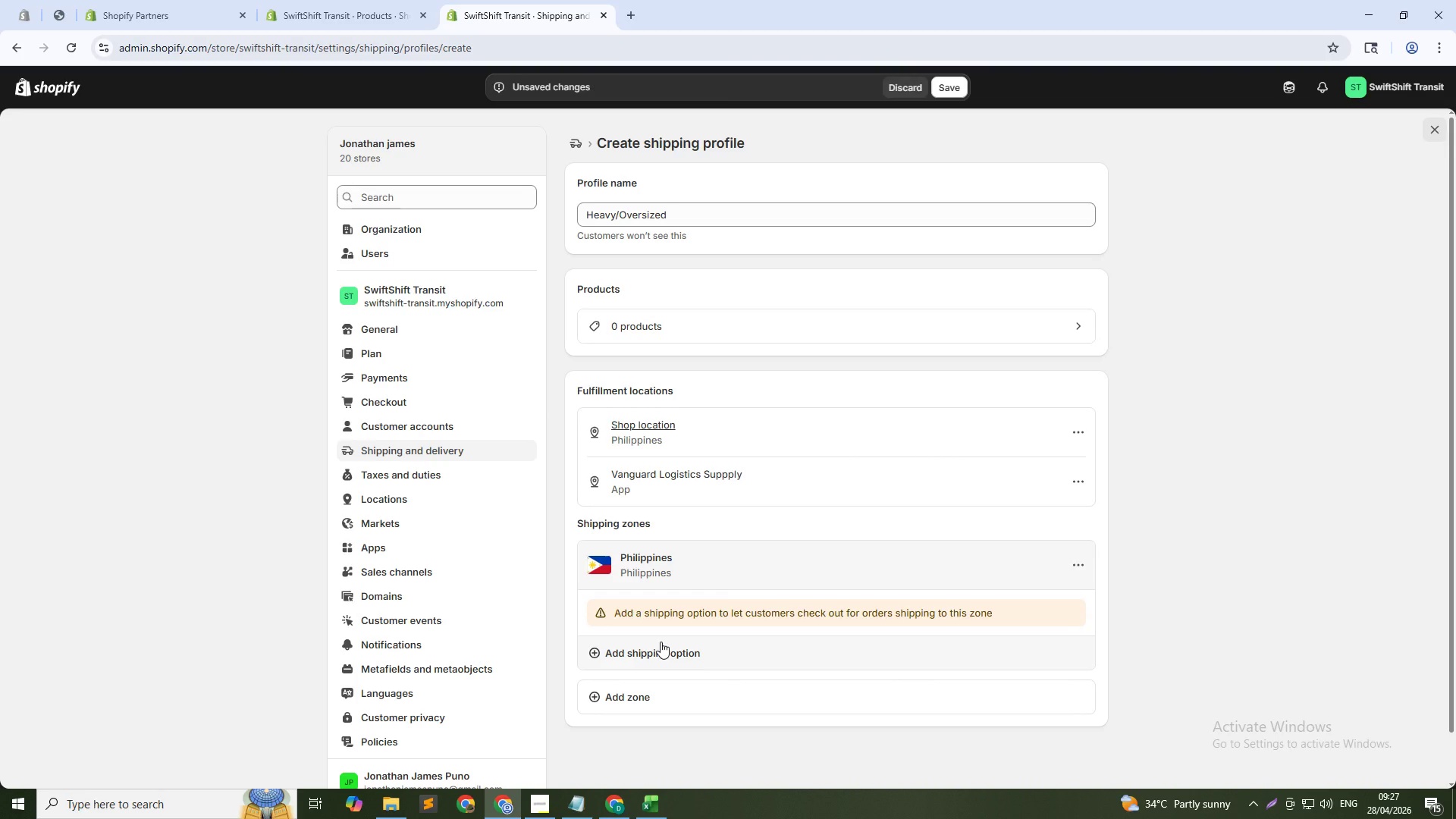 
wait(6.95)
 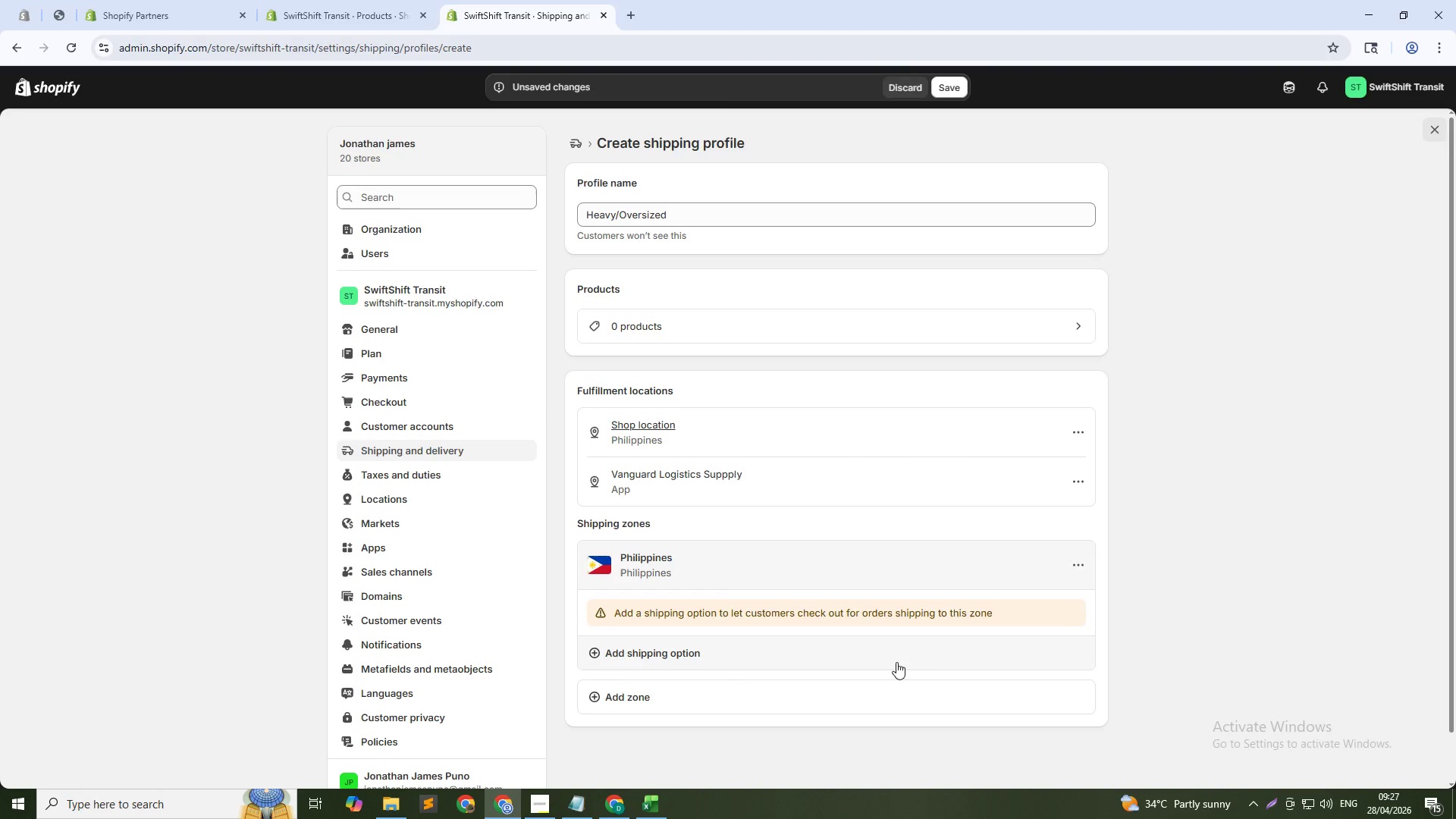 
left_click([618, 698])
 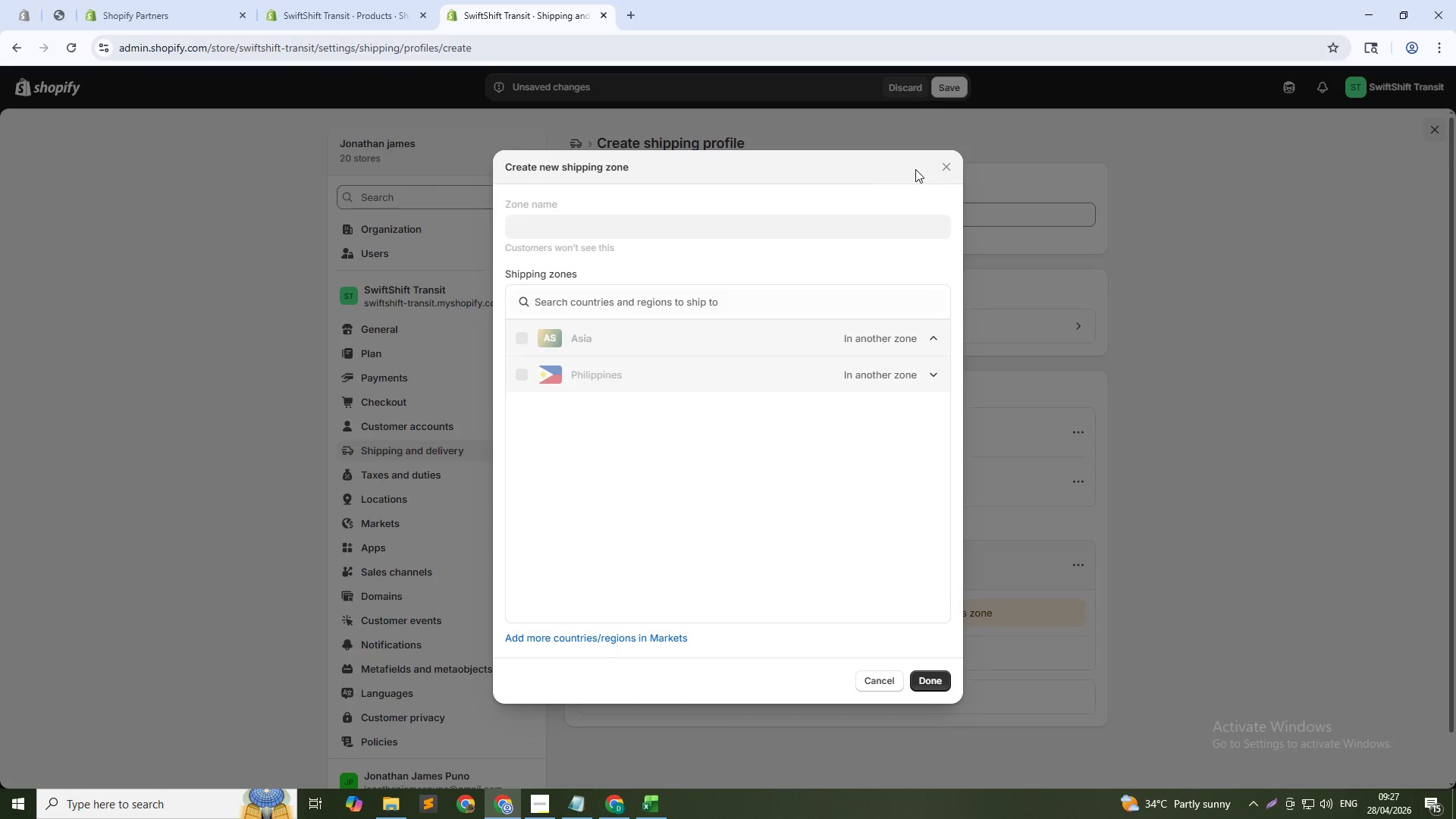 
left_click([944, 164])
 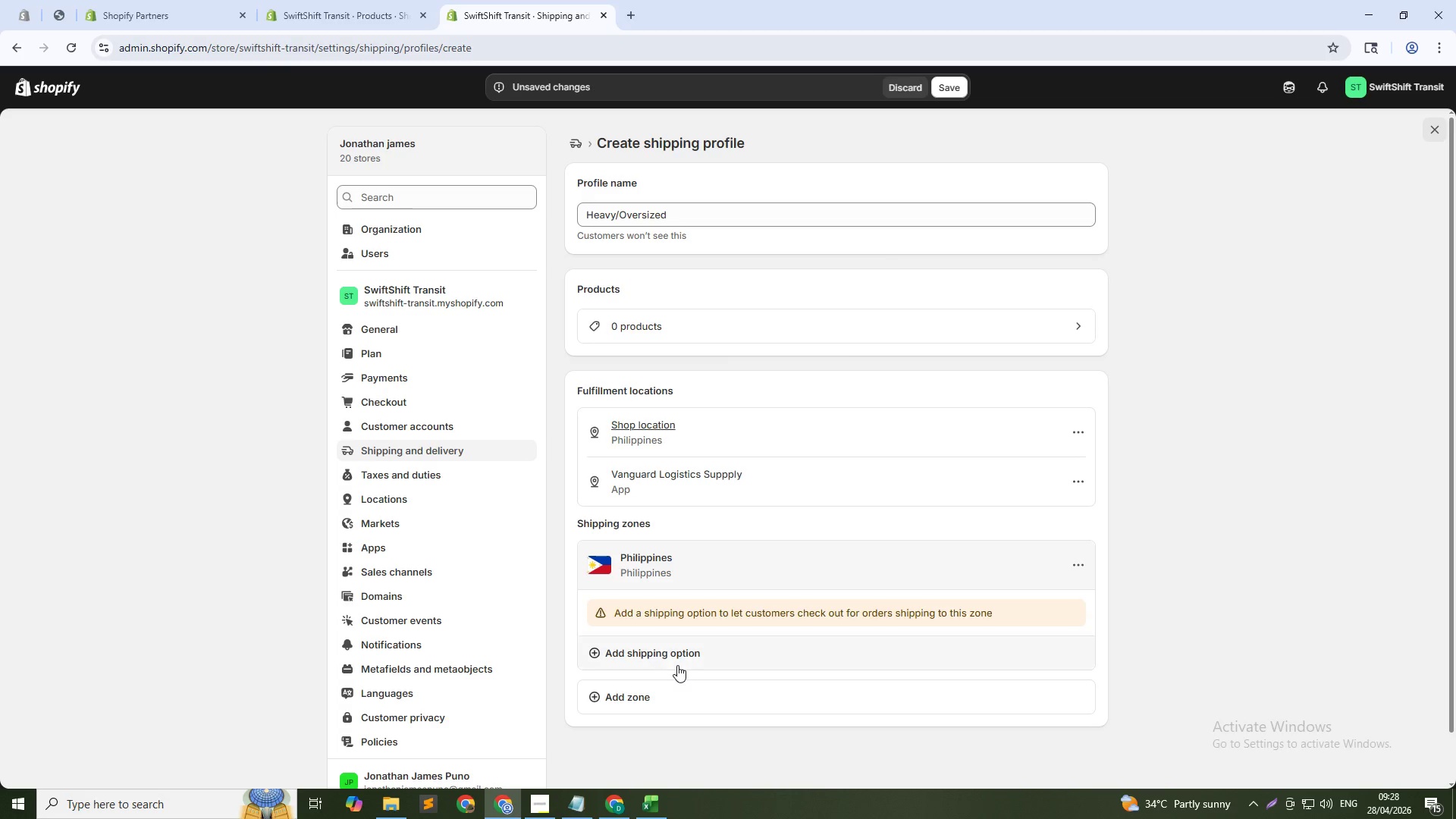 
left_click([696, 654])